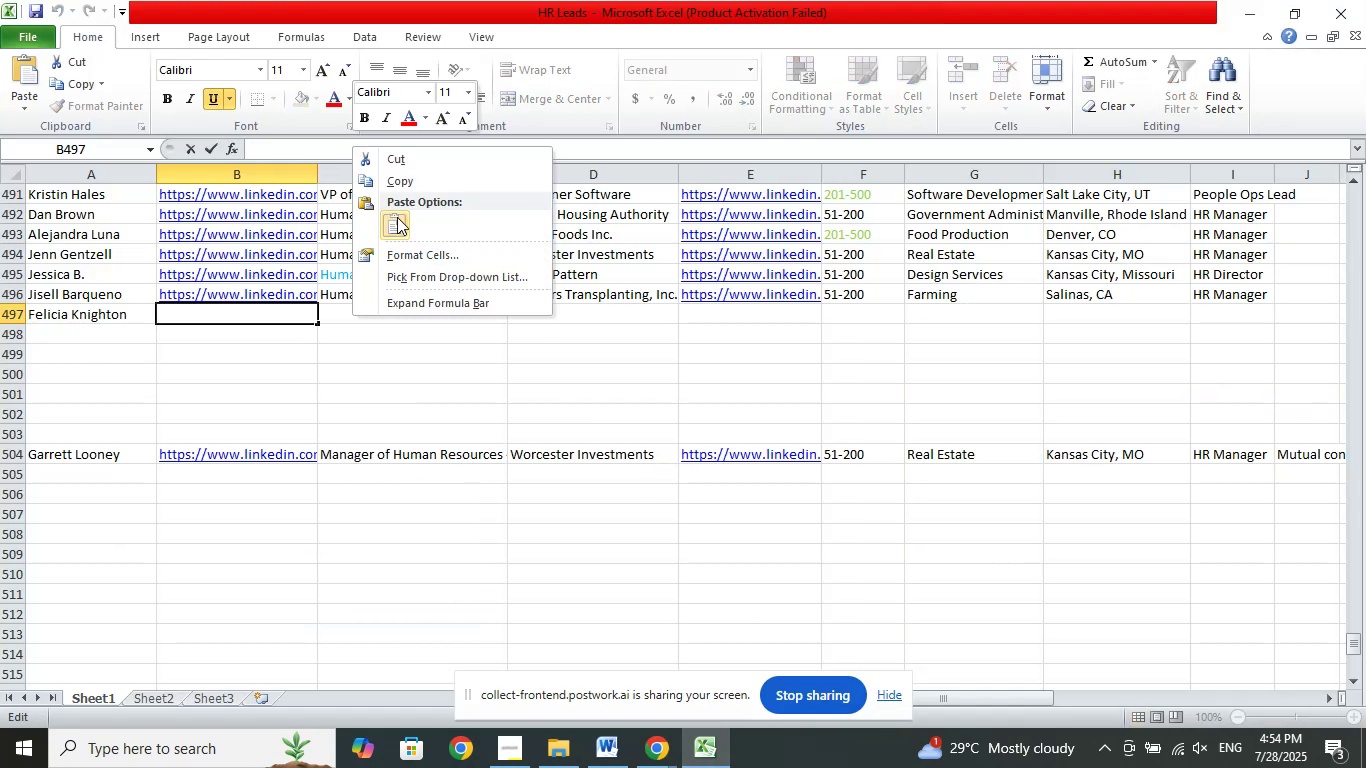 
left_click([397, 217])
 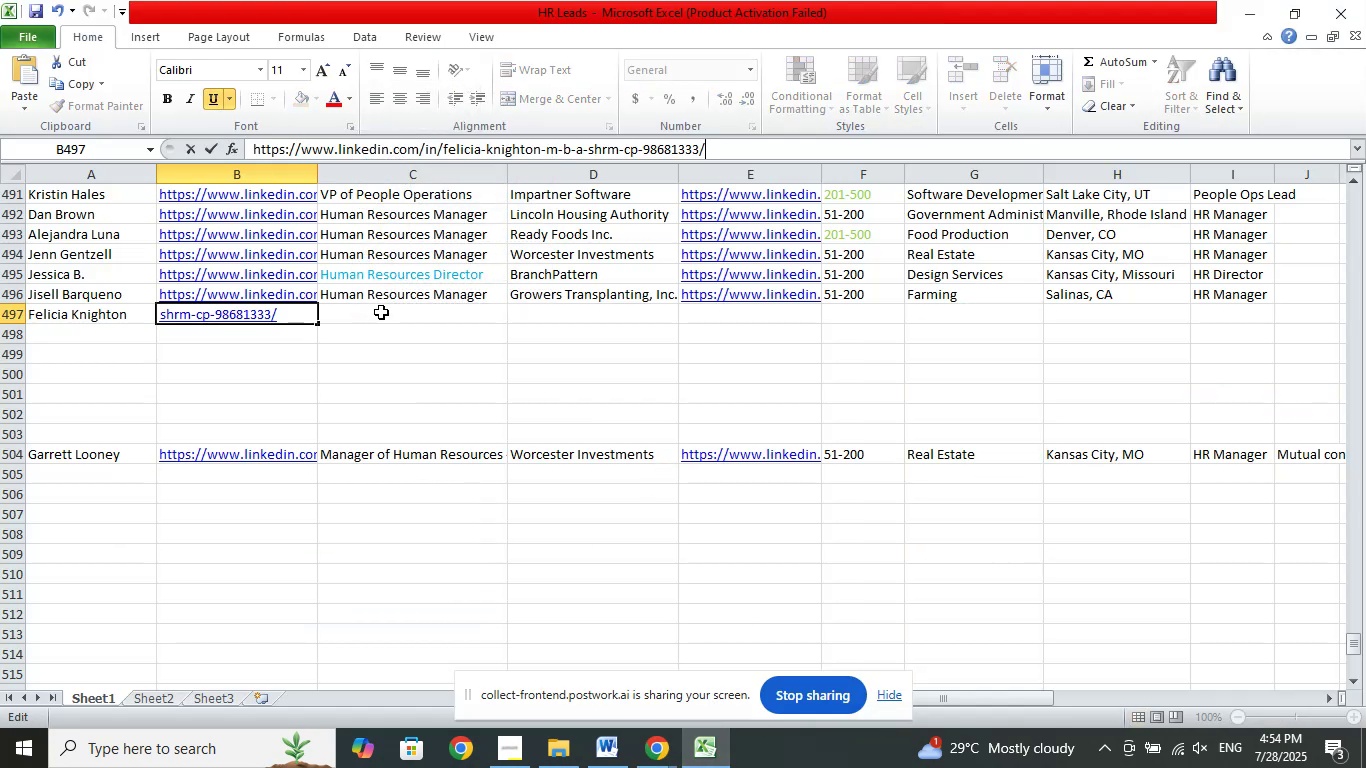 
left_click([381, 312])
 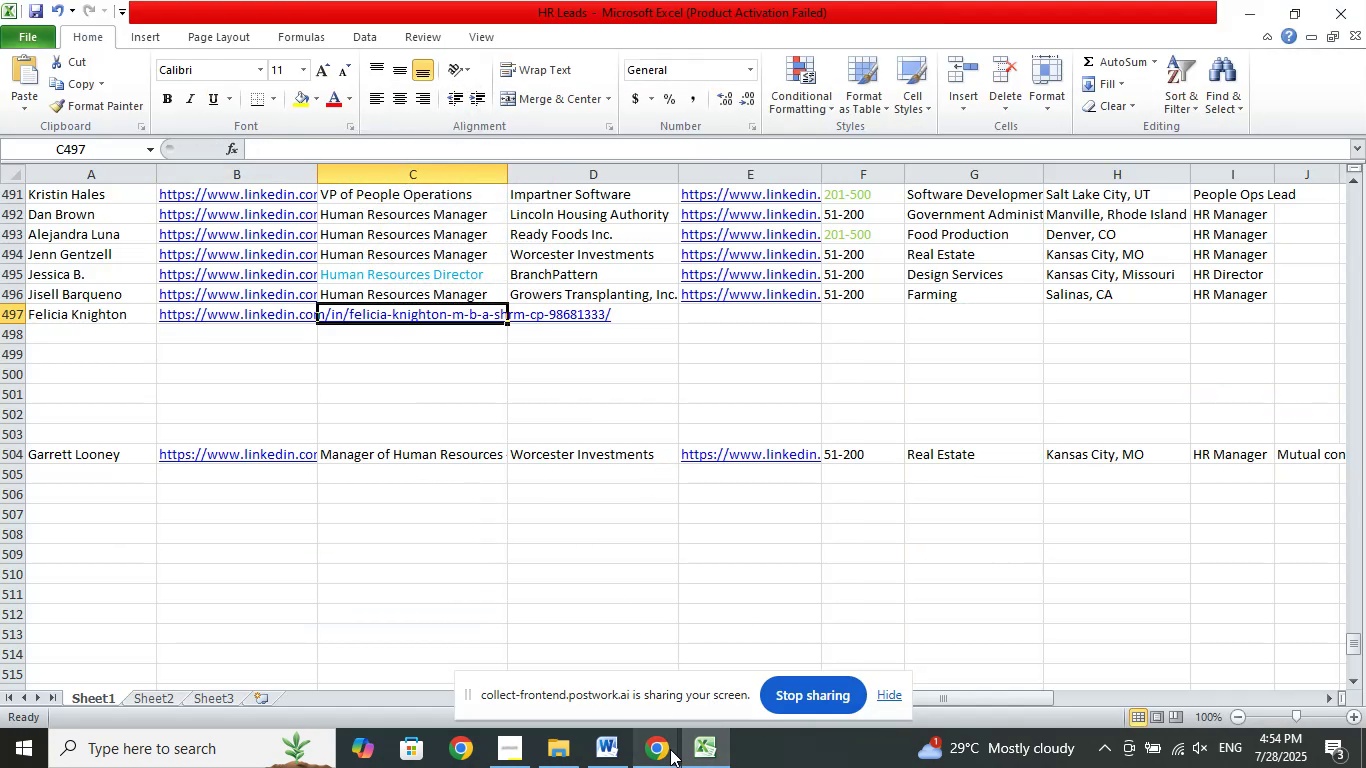 
left_click([669, 748])
 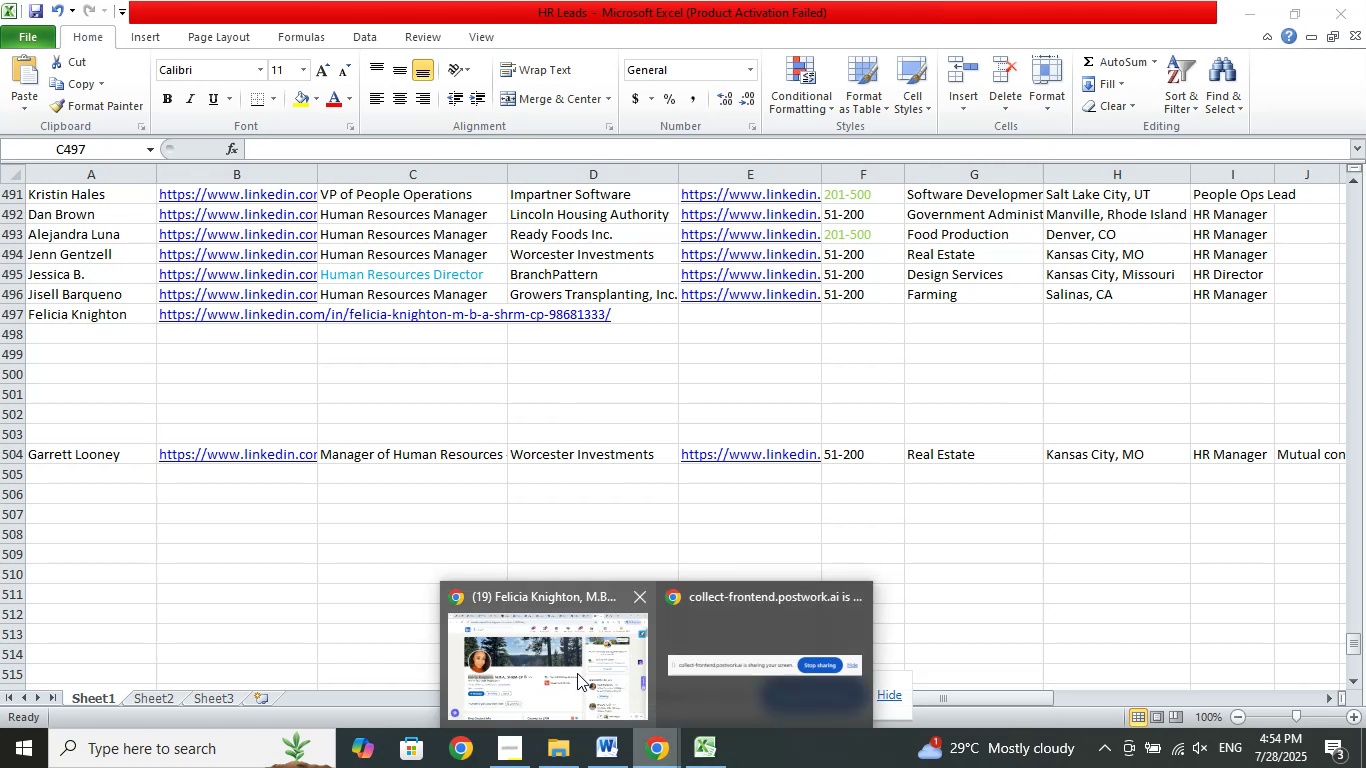 
left_click([577, 673])
 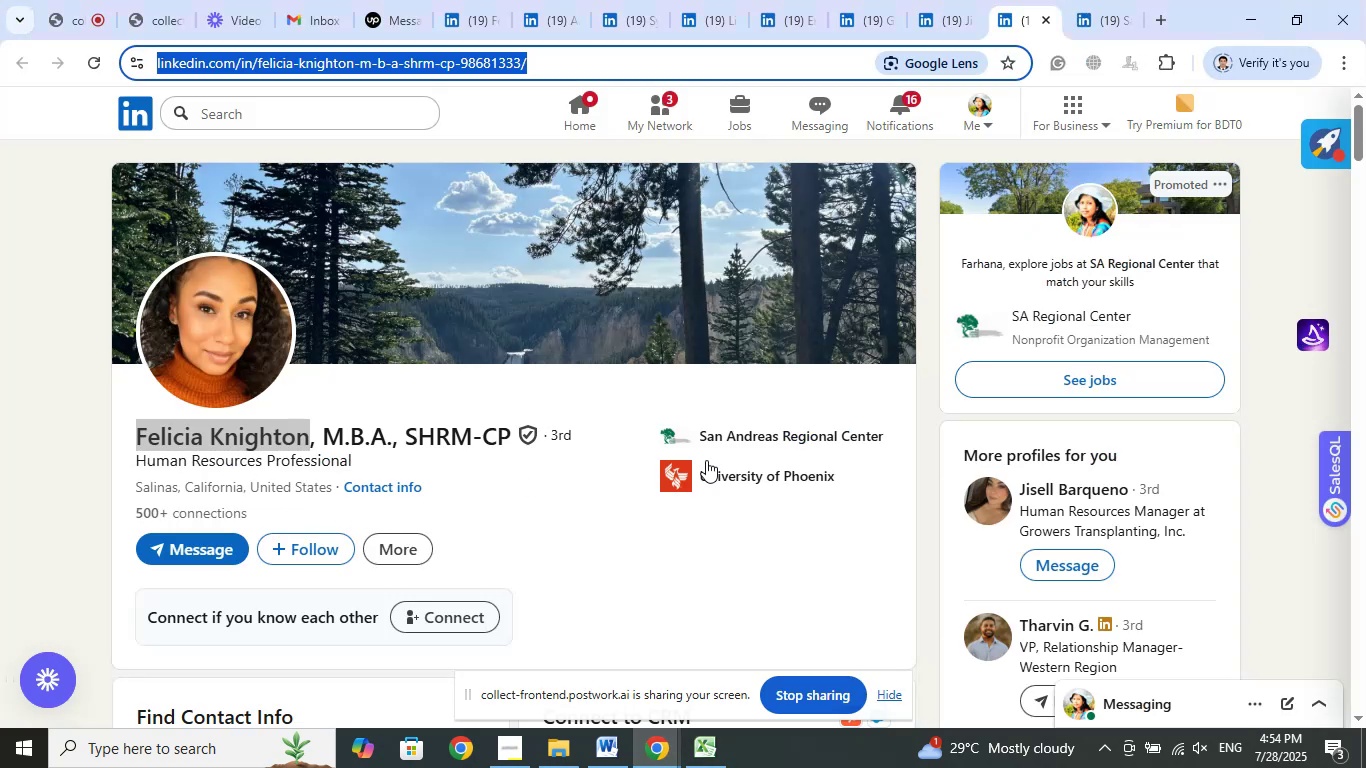 
left_click([773, 434])
 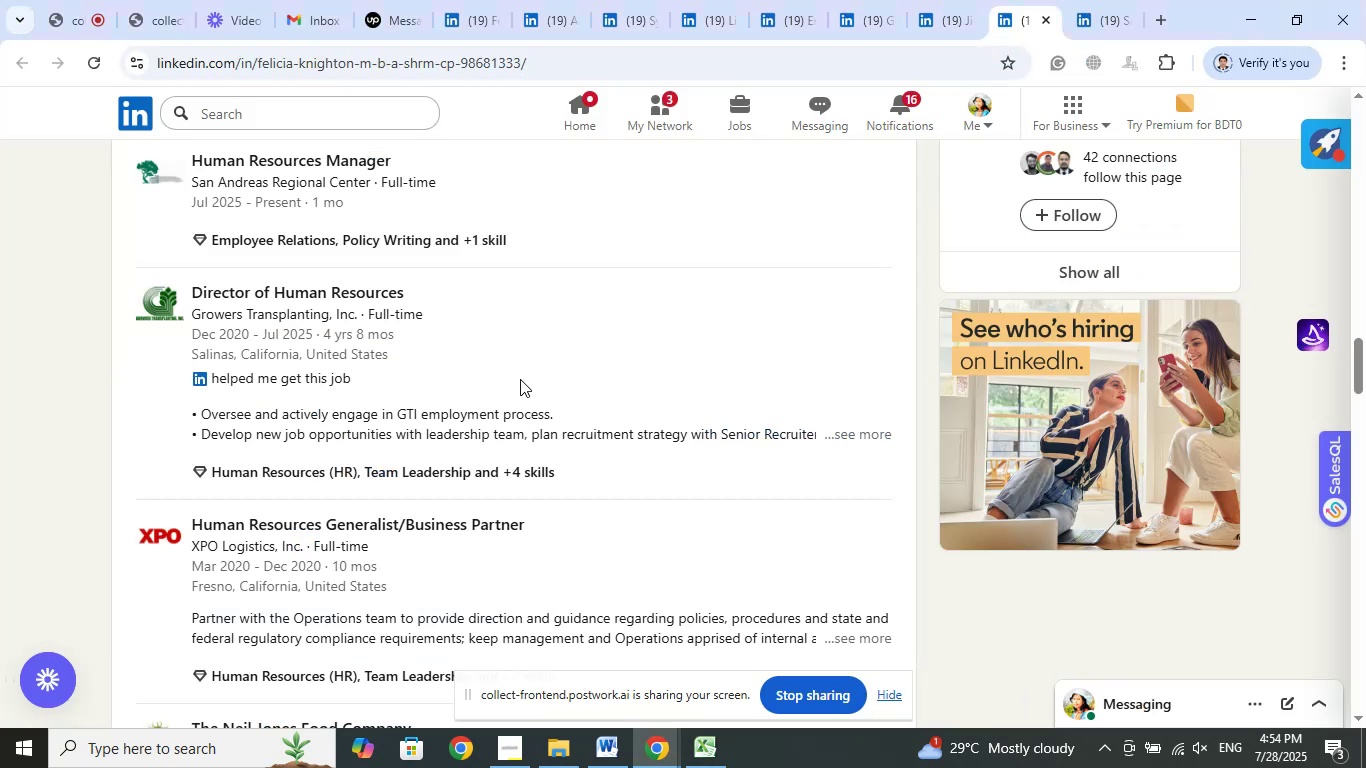 
scroll: coordinate [520, 379], scroll_direction: up, amount: 2.0
 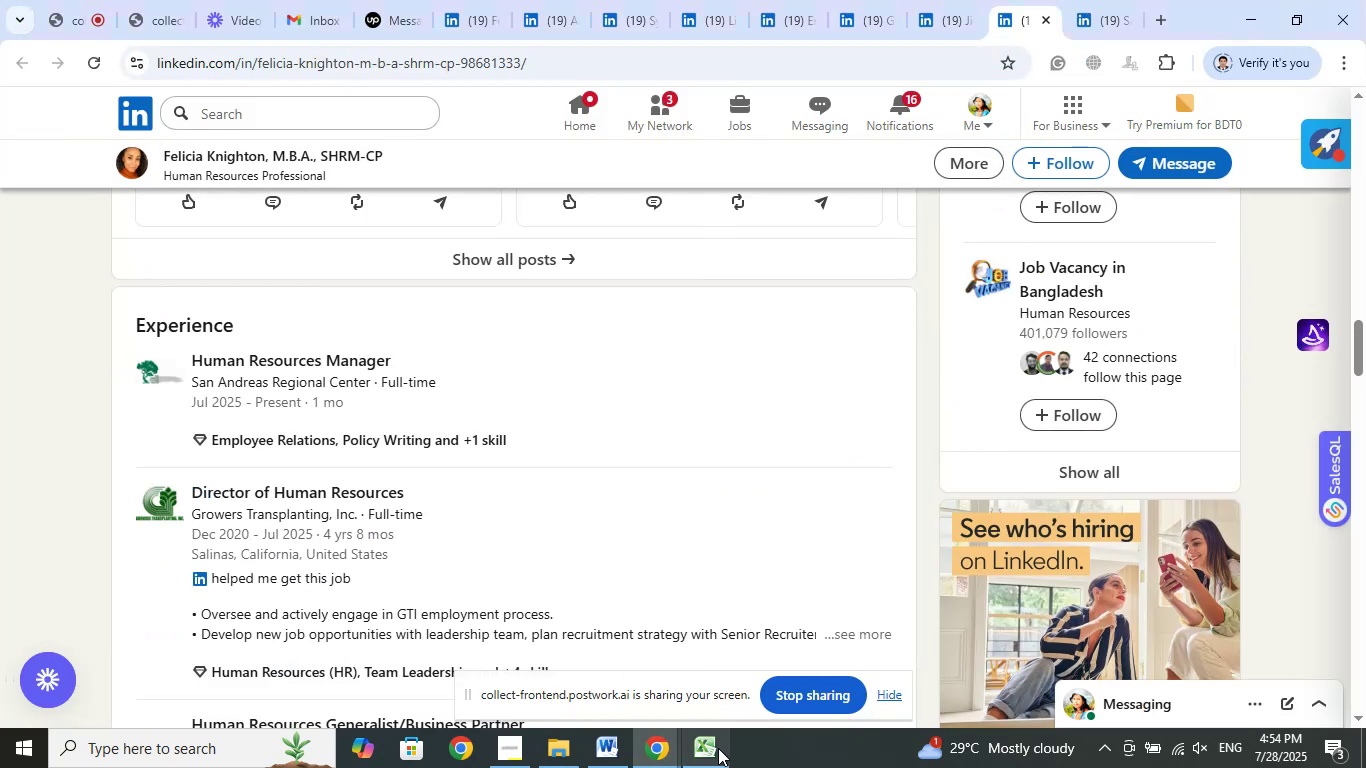 
left_click([713, 748])
 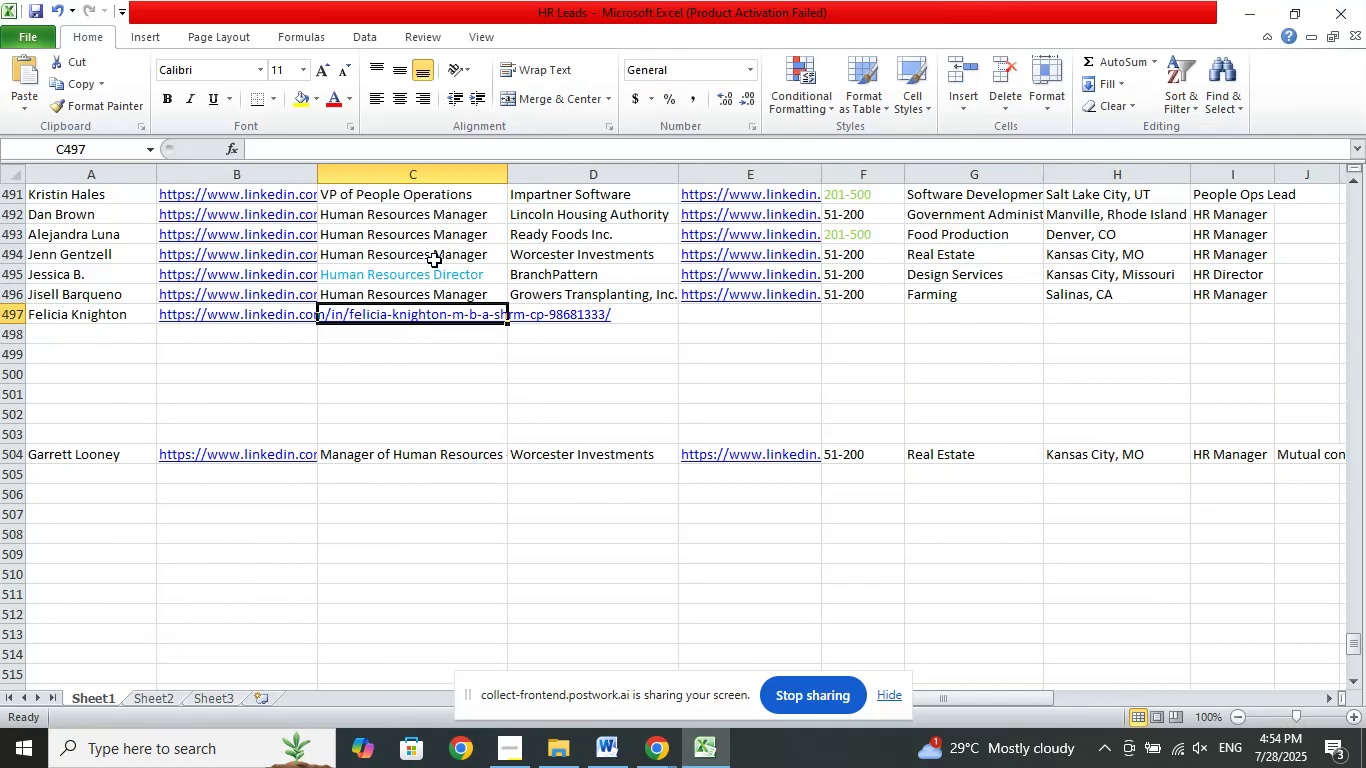 
left_click([434, 259])
 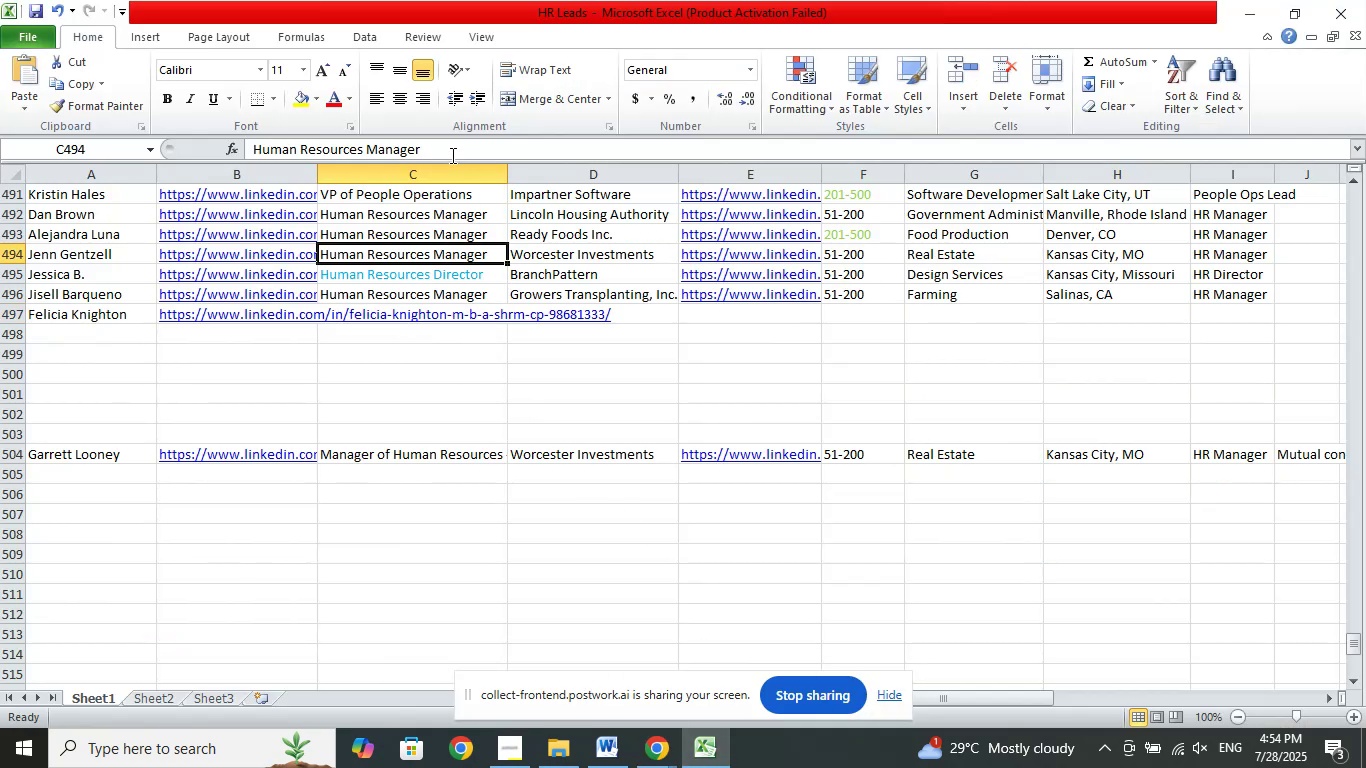 
left_click_drag(start_coordinate=[448, 150], to_coordinate=[166, 138])
 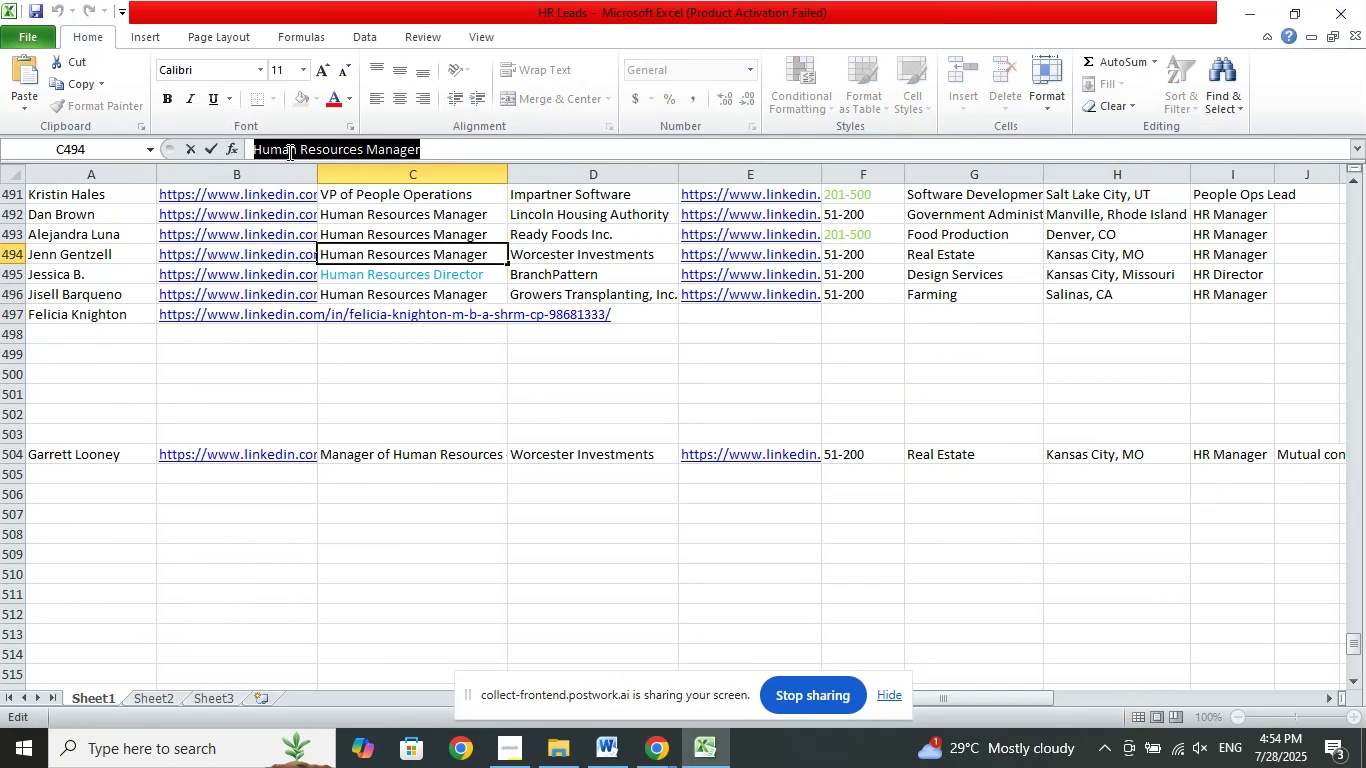 
right_click([288, 152])
 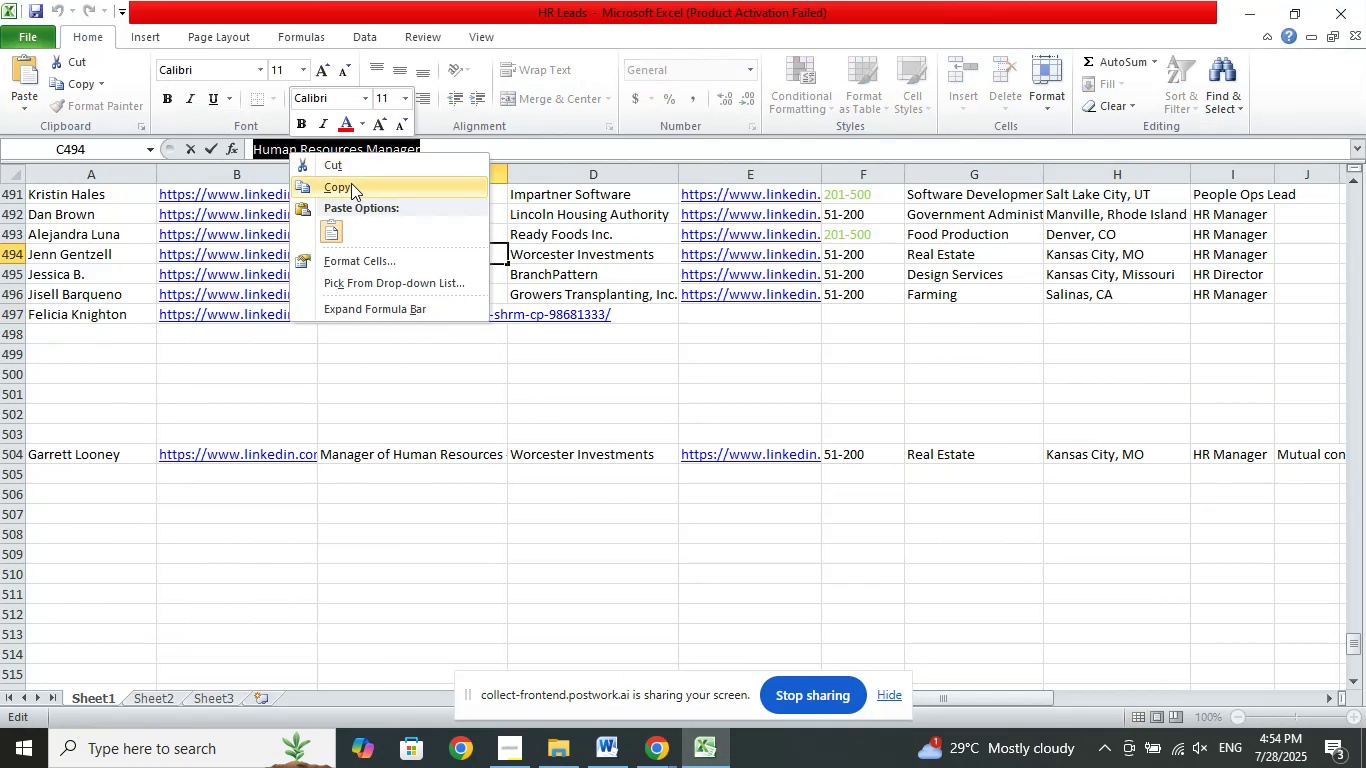 
left_click([351, 183])
 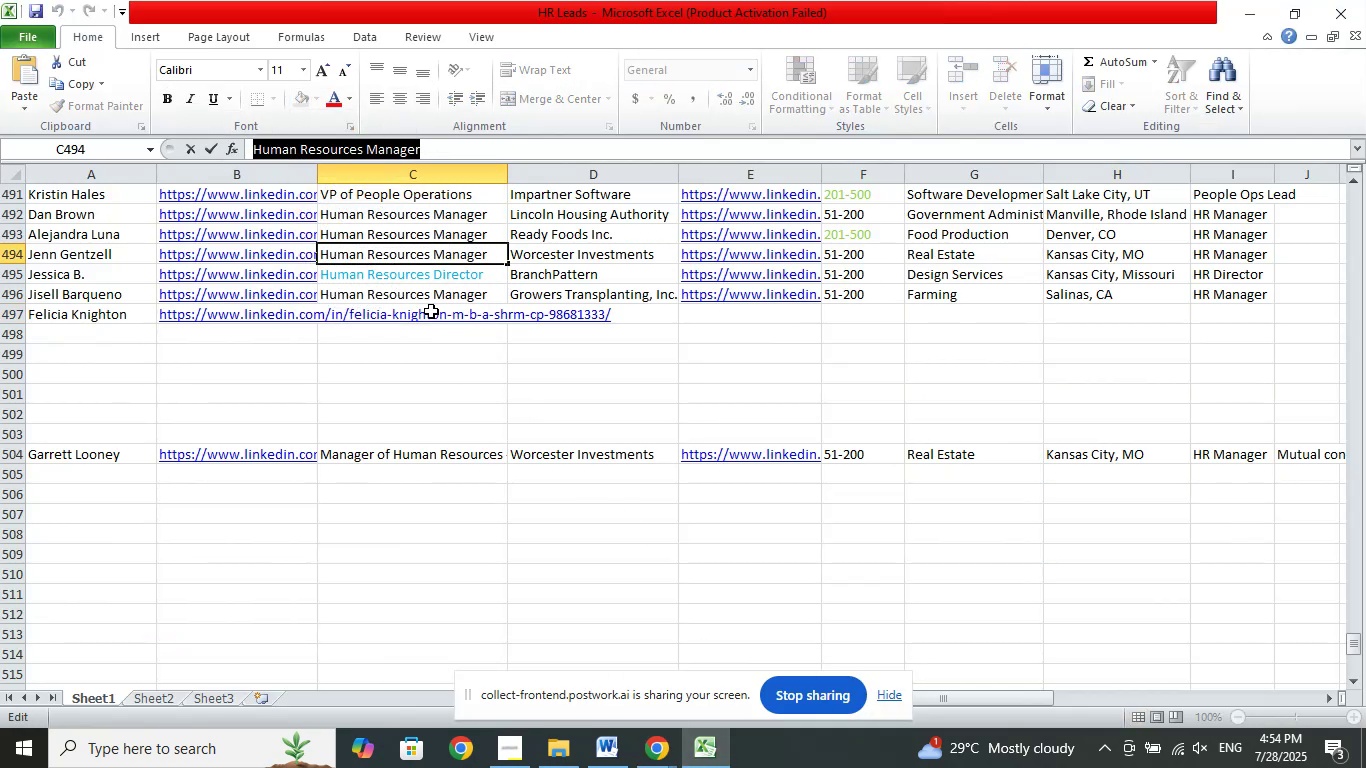 
left_click([431, 311])
 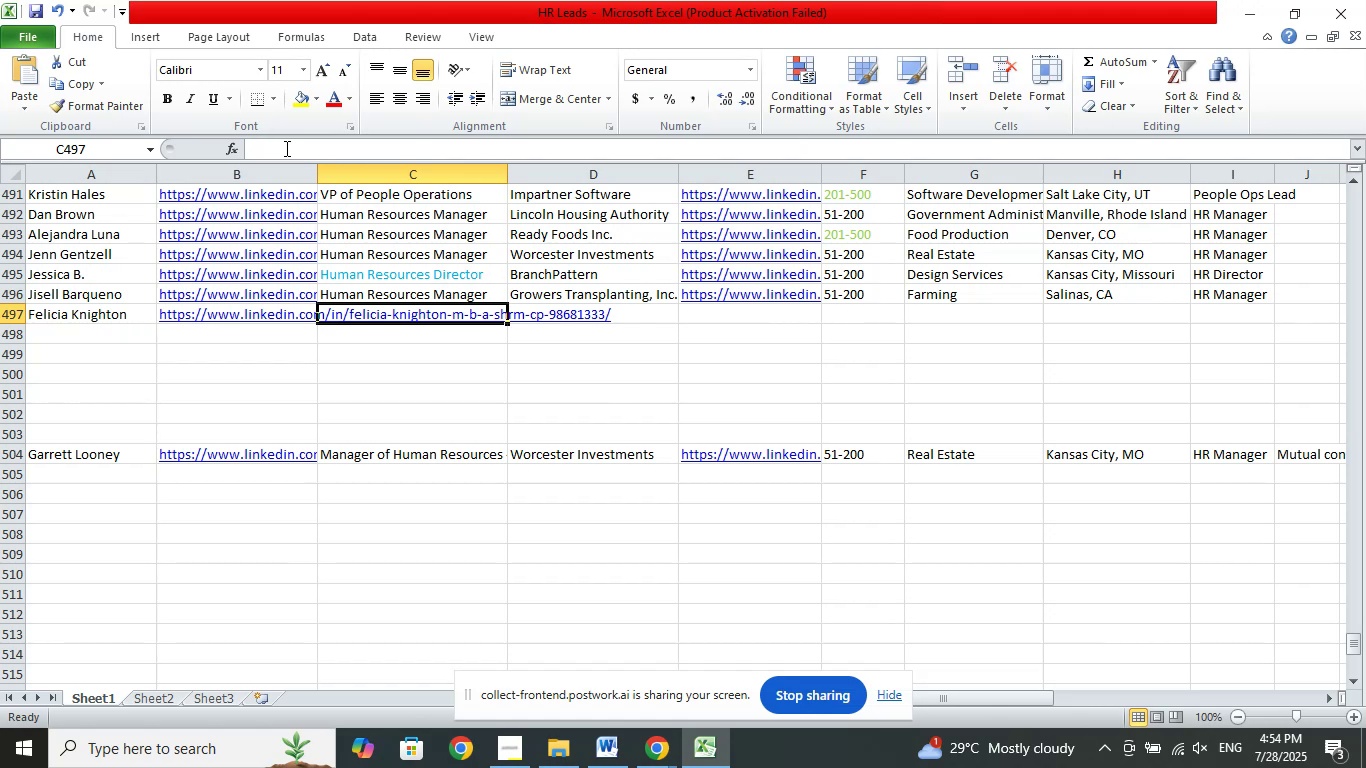 
left_click([285, 148])
 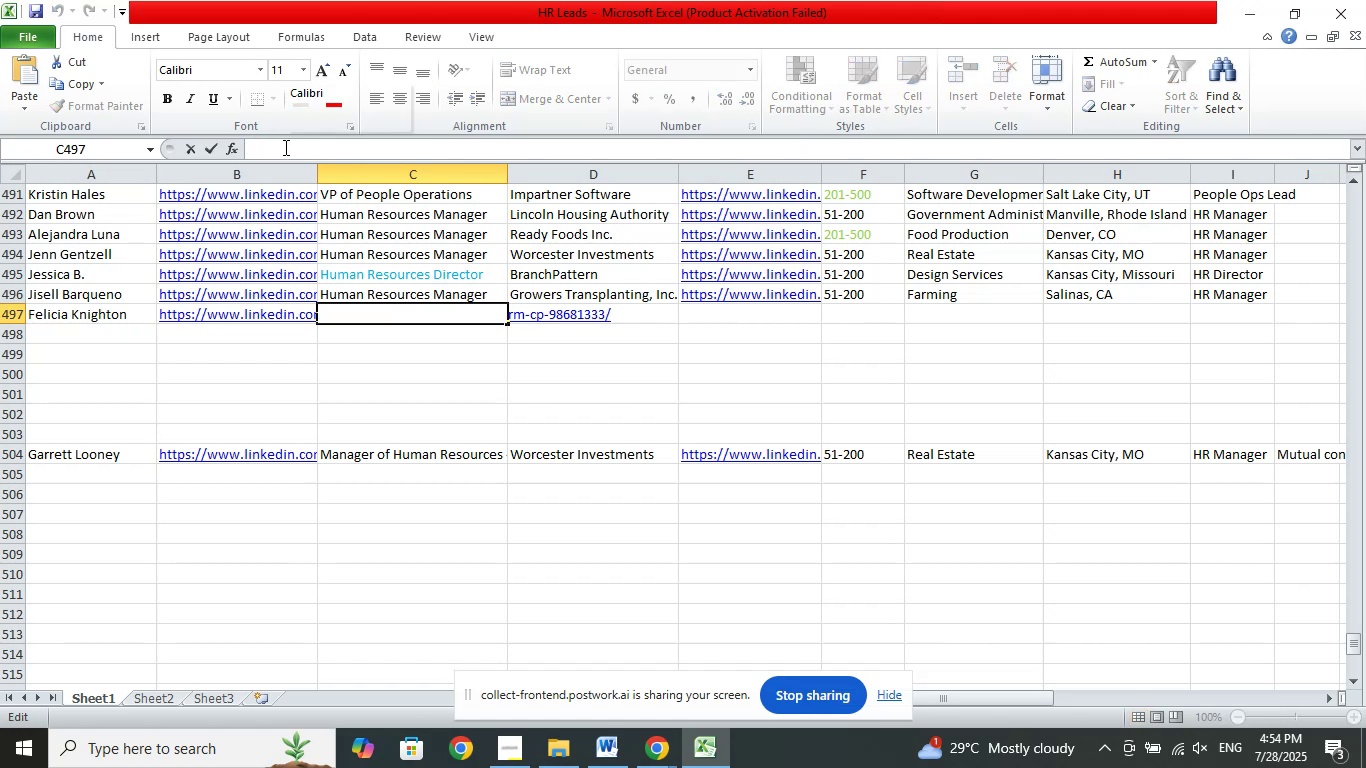 
right_click([284, 147])
 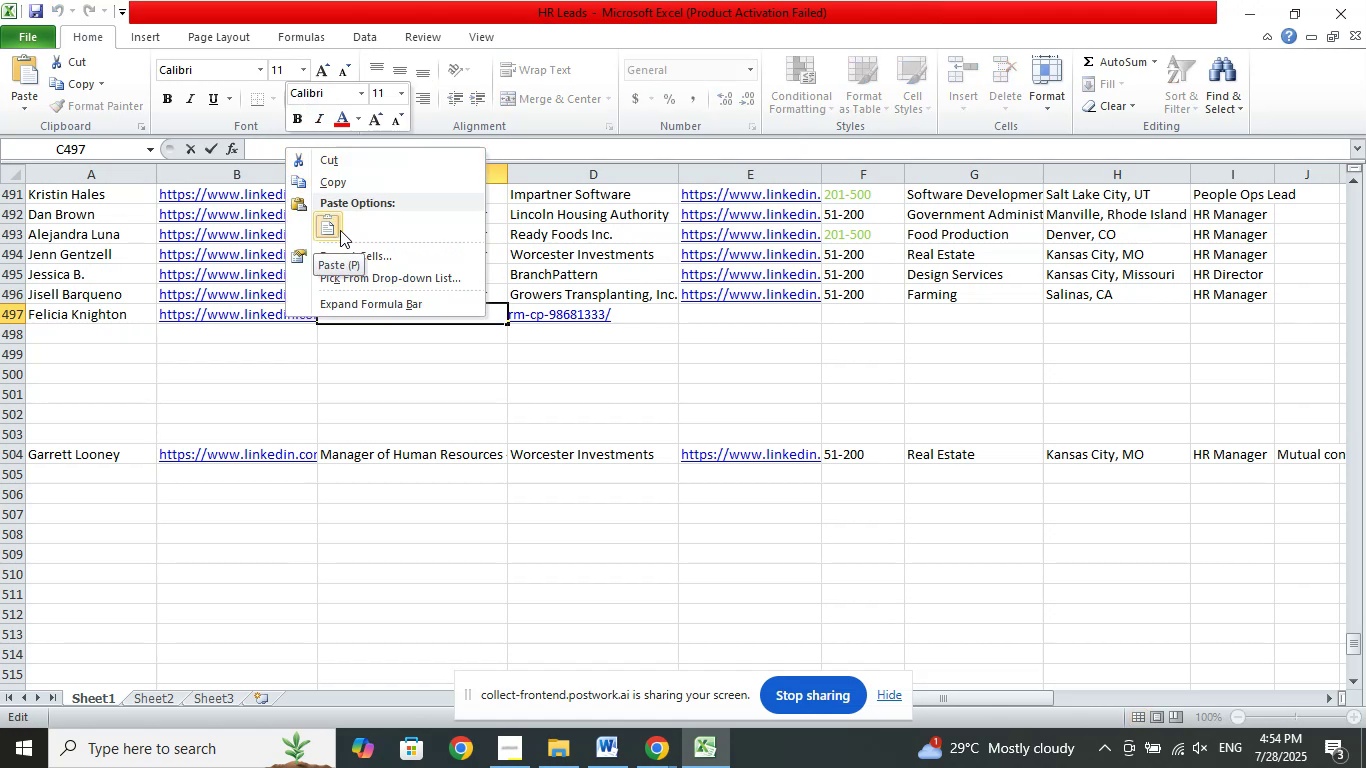 
left_click([340, 230])
 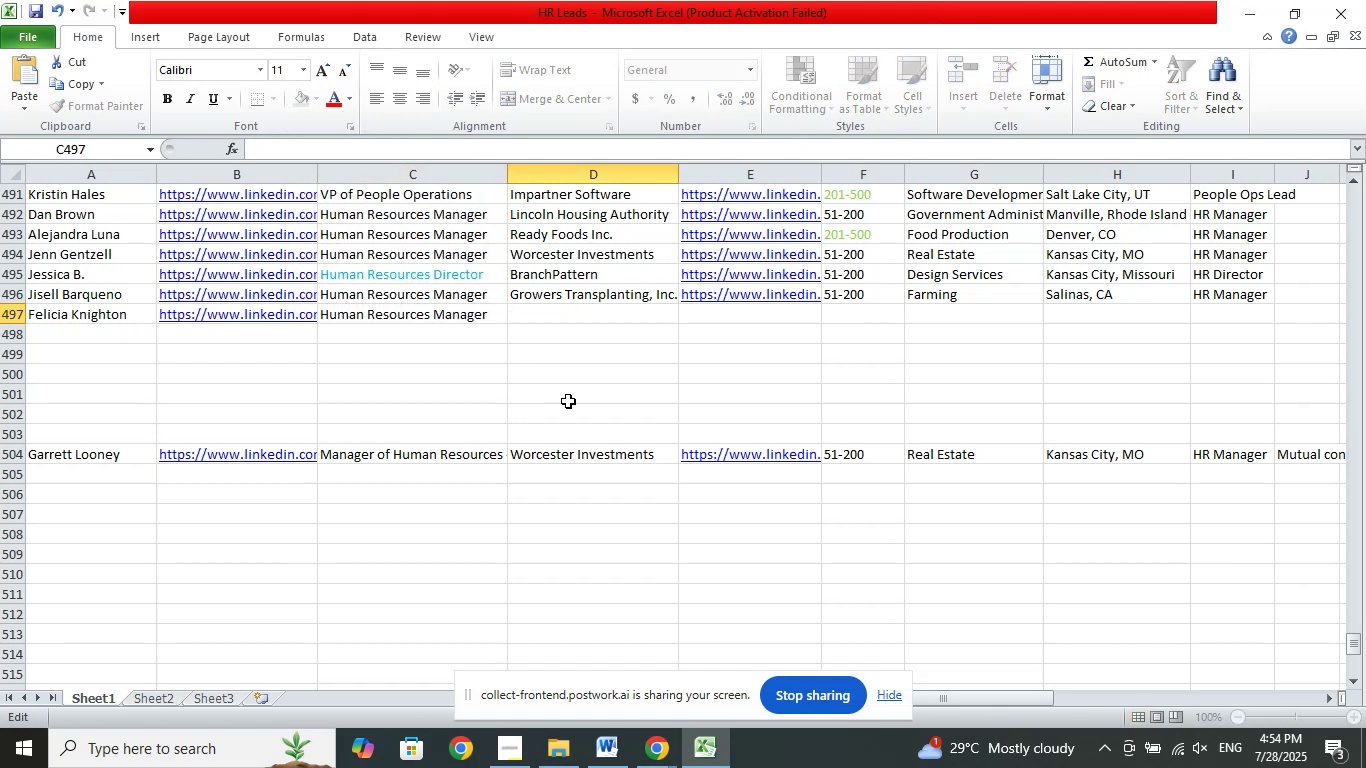 
left_click([568, 401])
 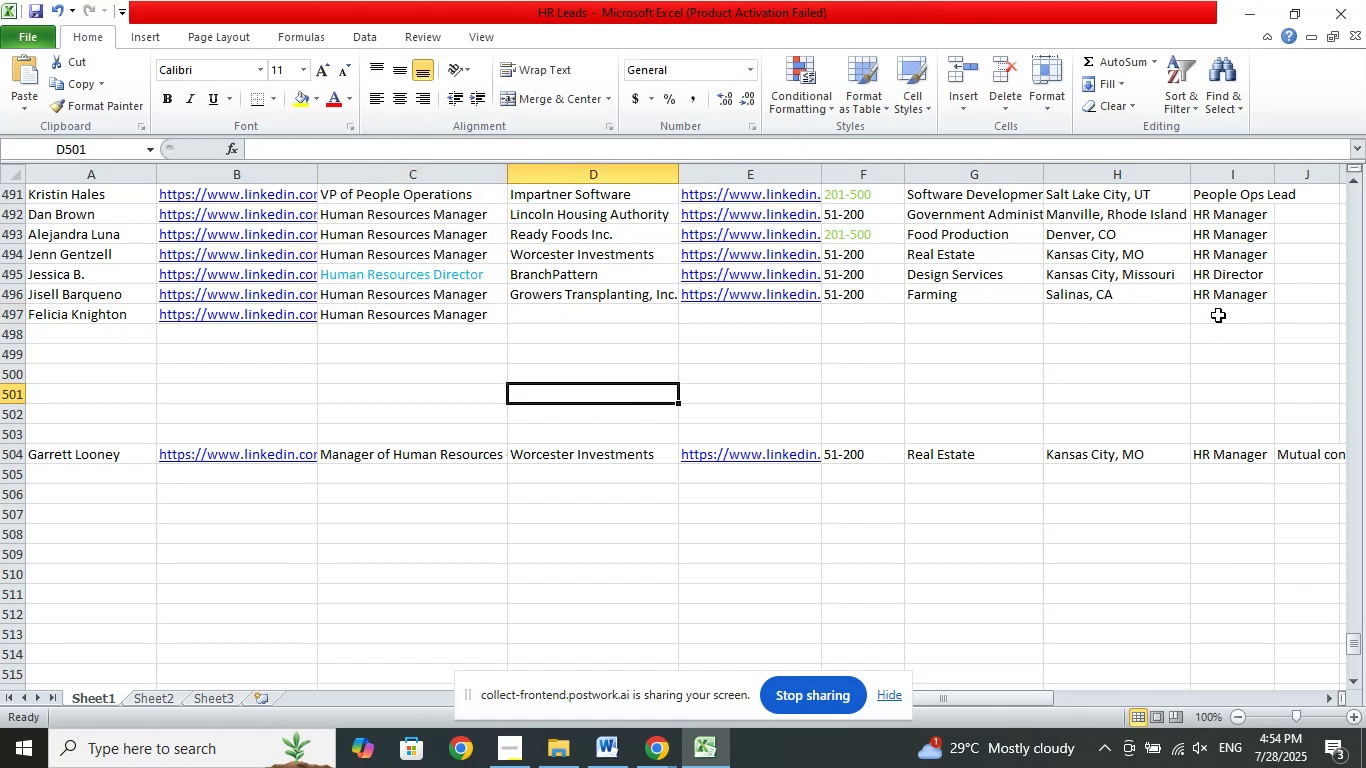 
left_click([1218, 315])
 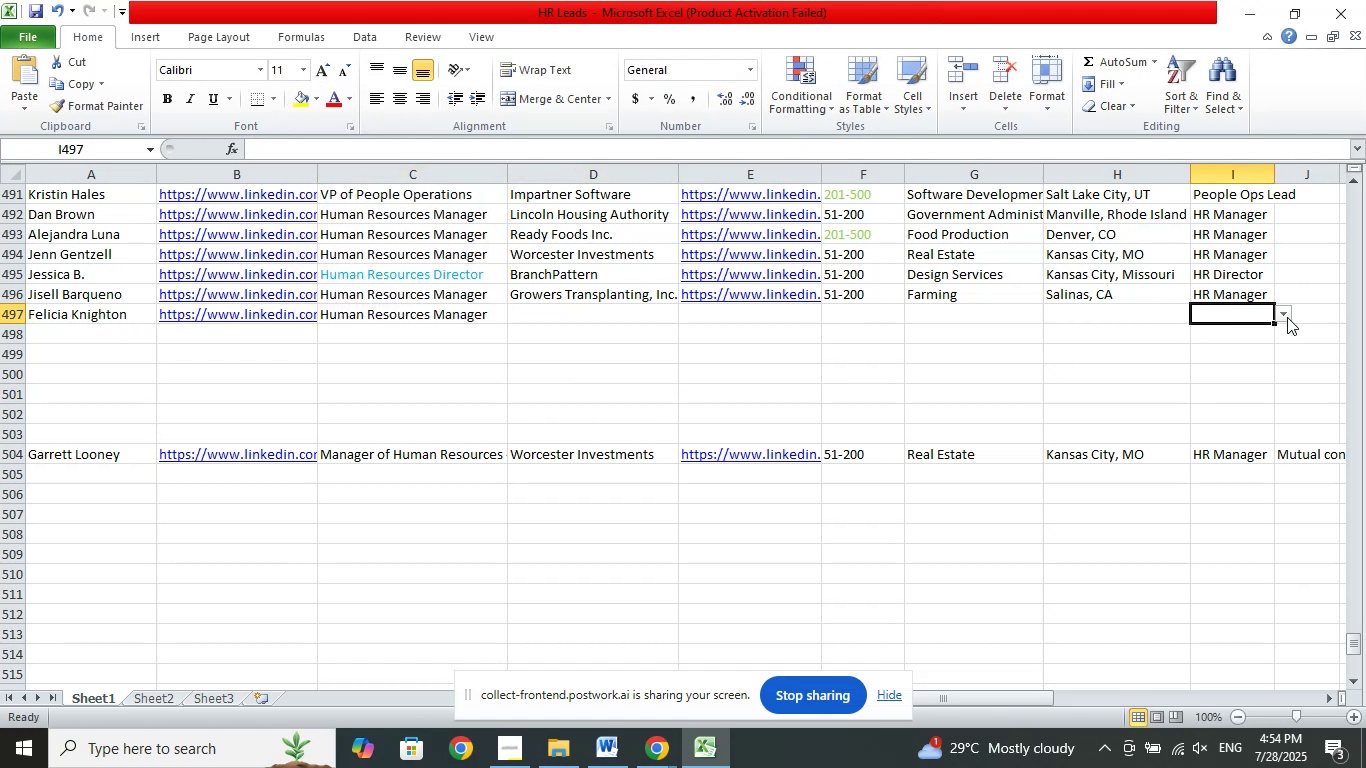 
left_click([1287, 317])
 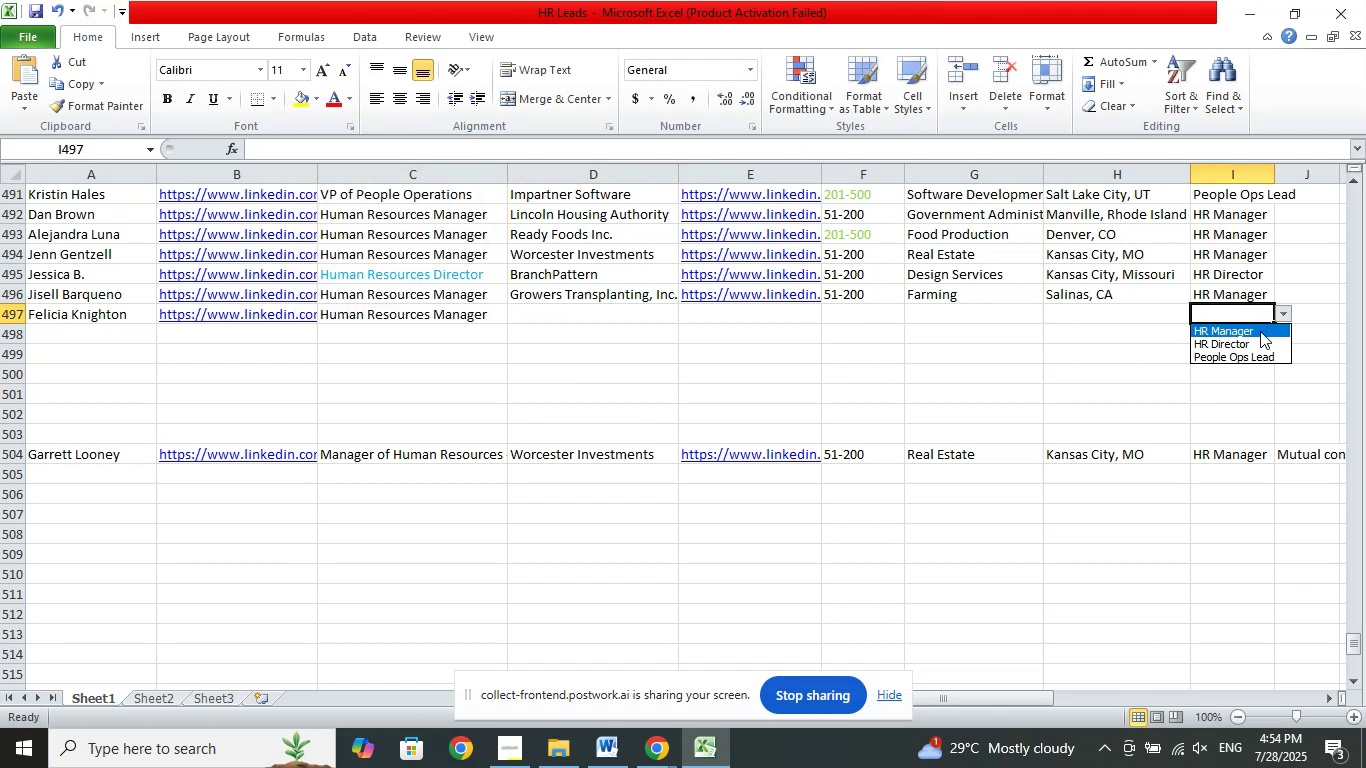 
left_click([1260, 331])
 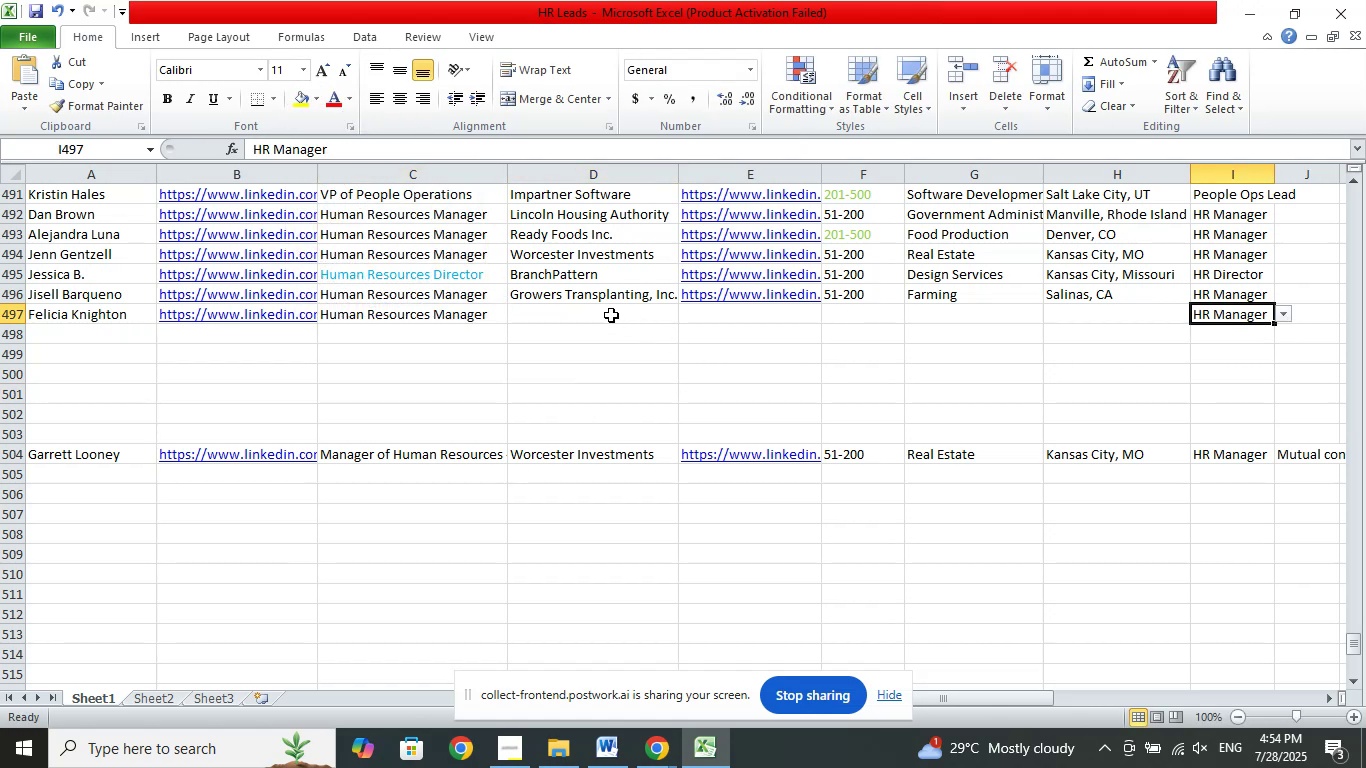 
left_click([611, 315])
 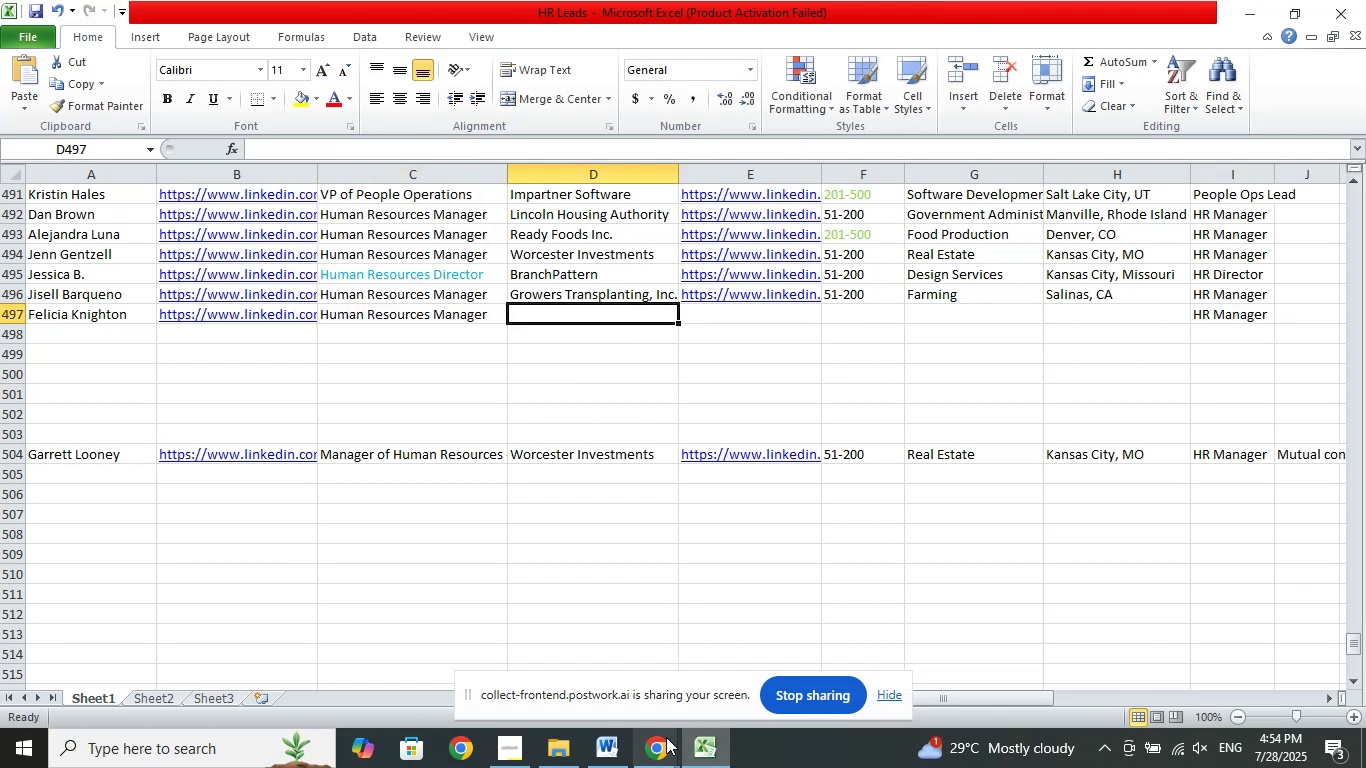 
left_click([663, 745])
 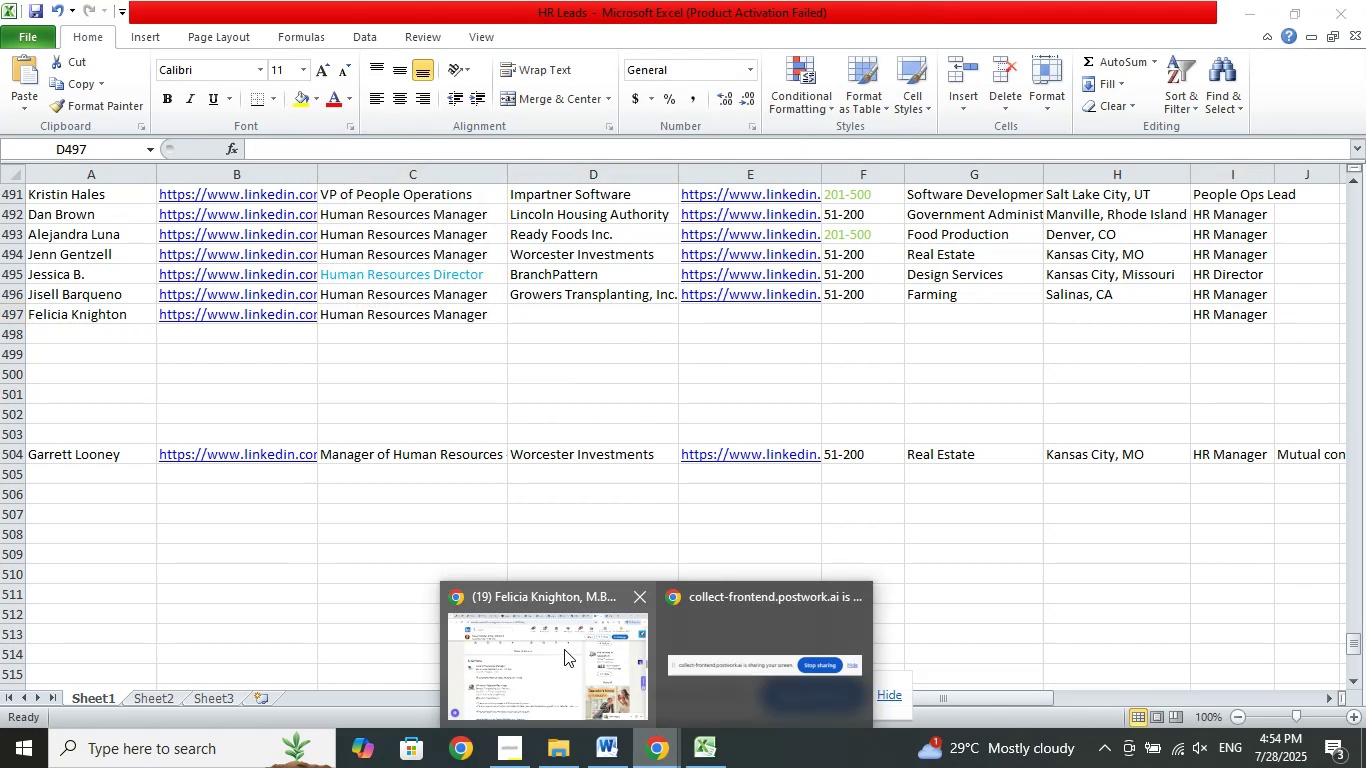 
left_click([564, 649])
 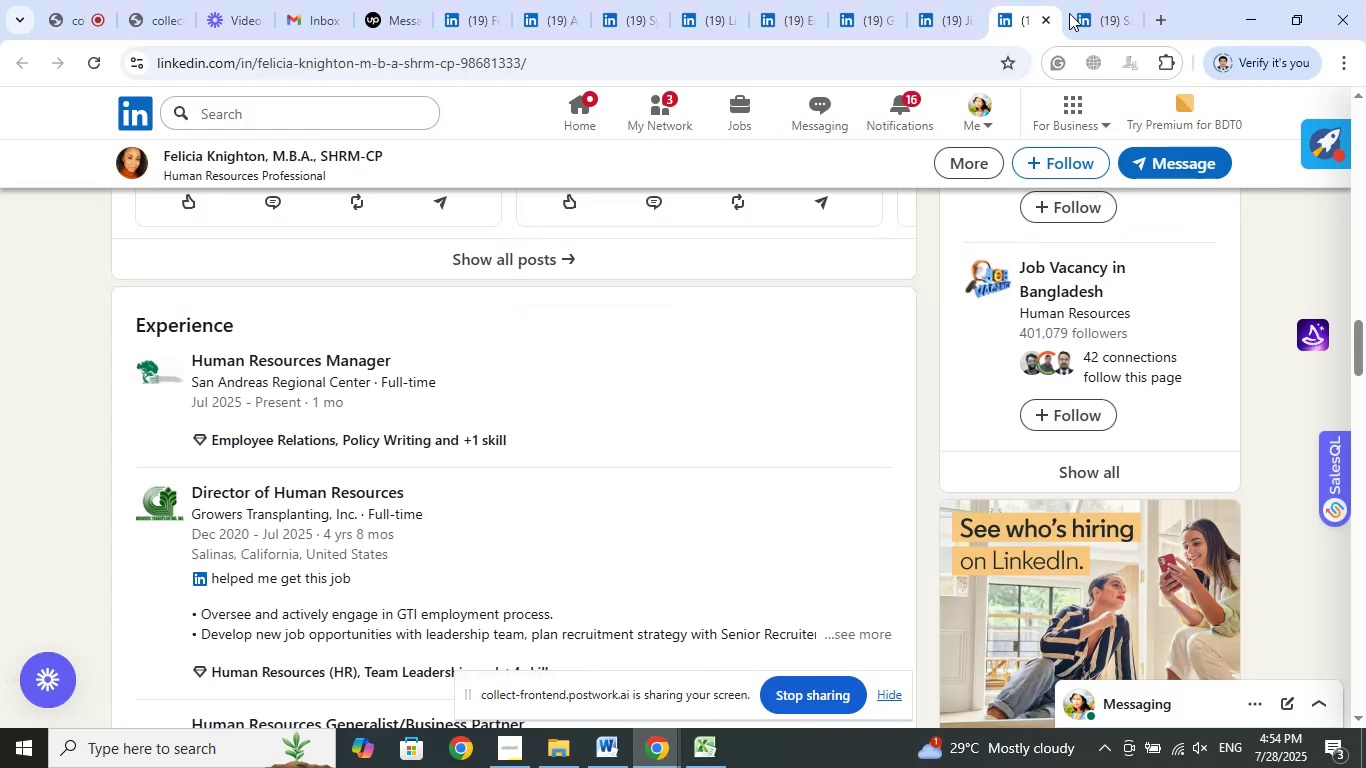 
left_click([1070, 10])
 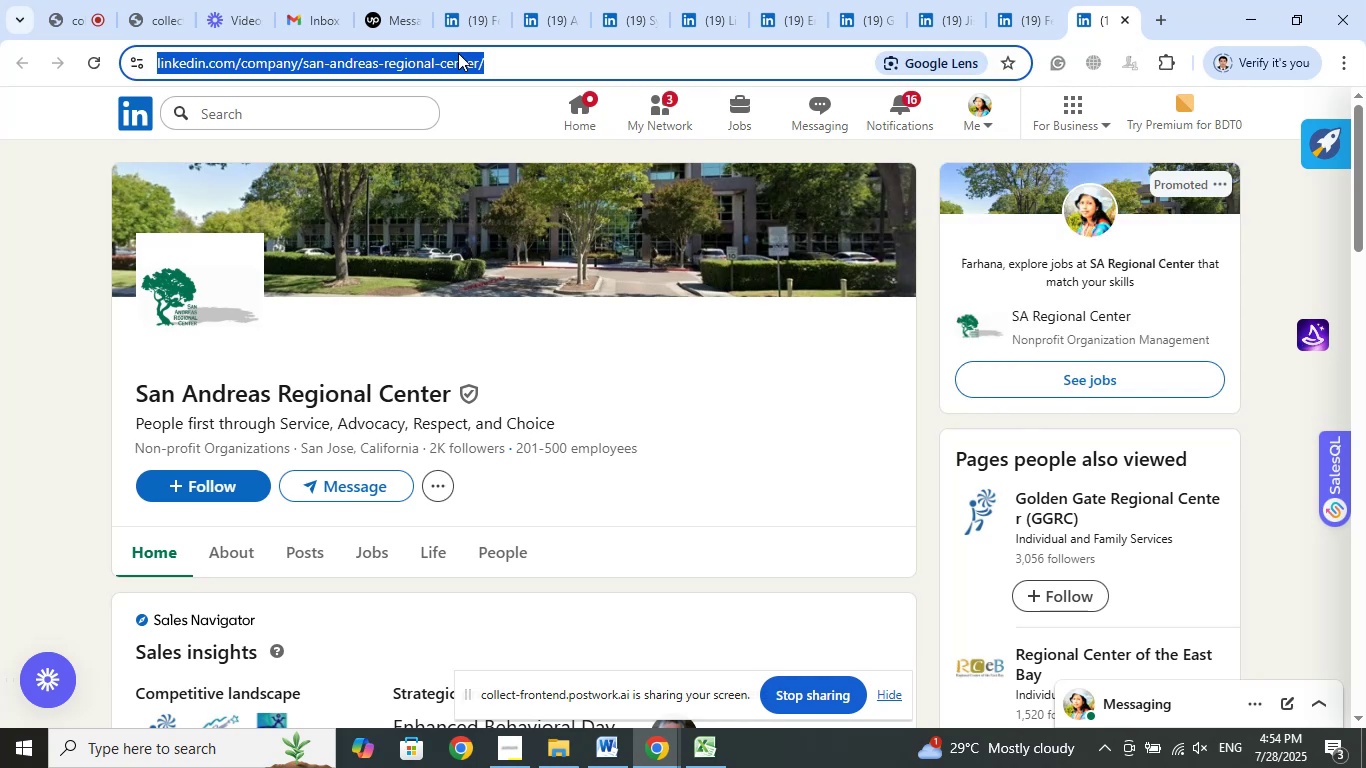 
right_click([458, 53])
 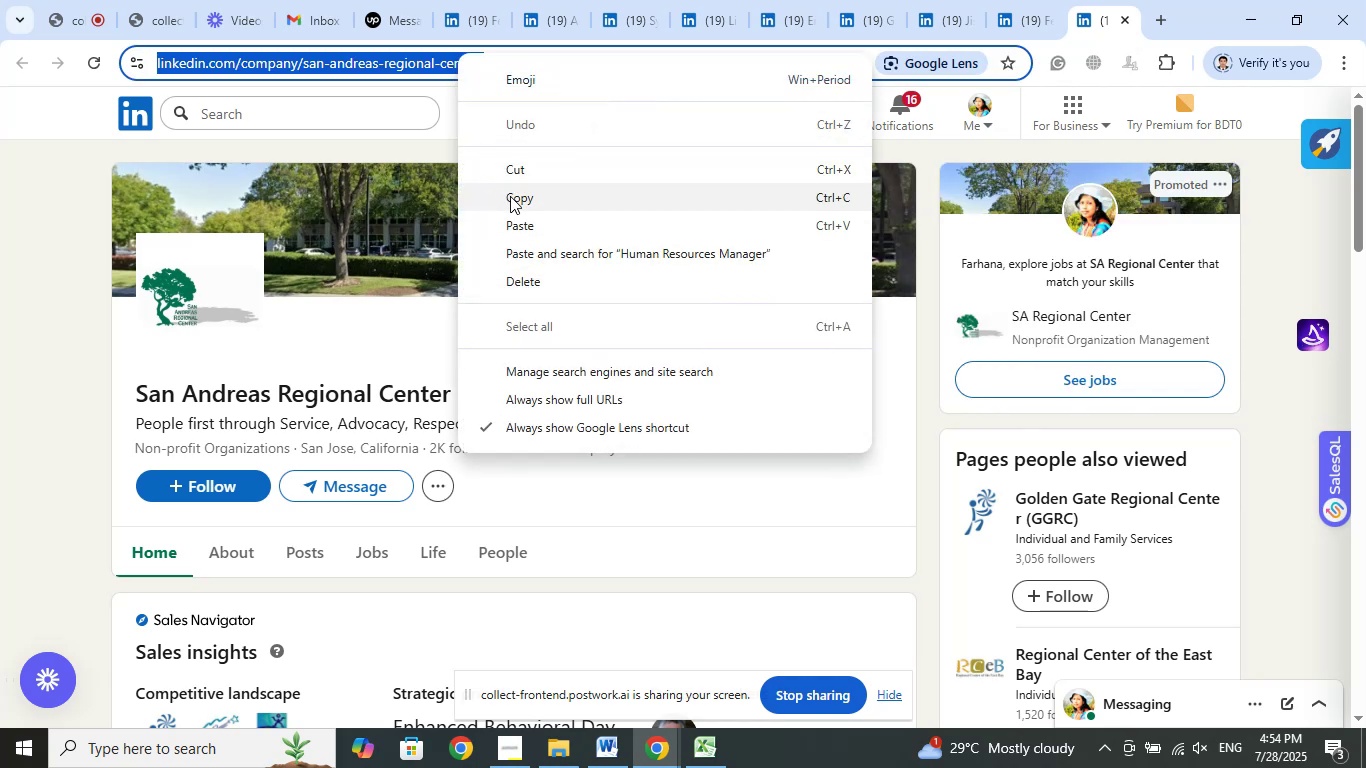 
left_click([510, 196])
 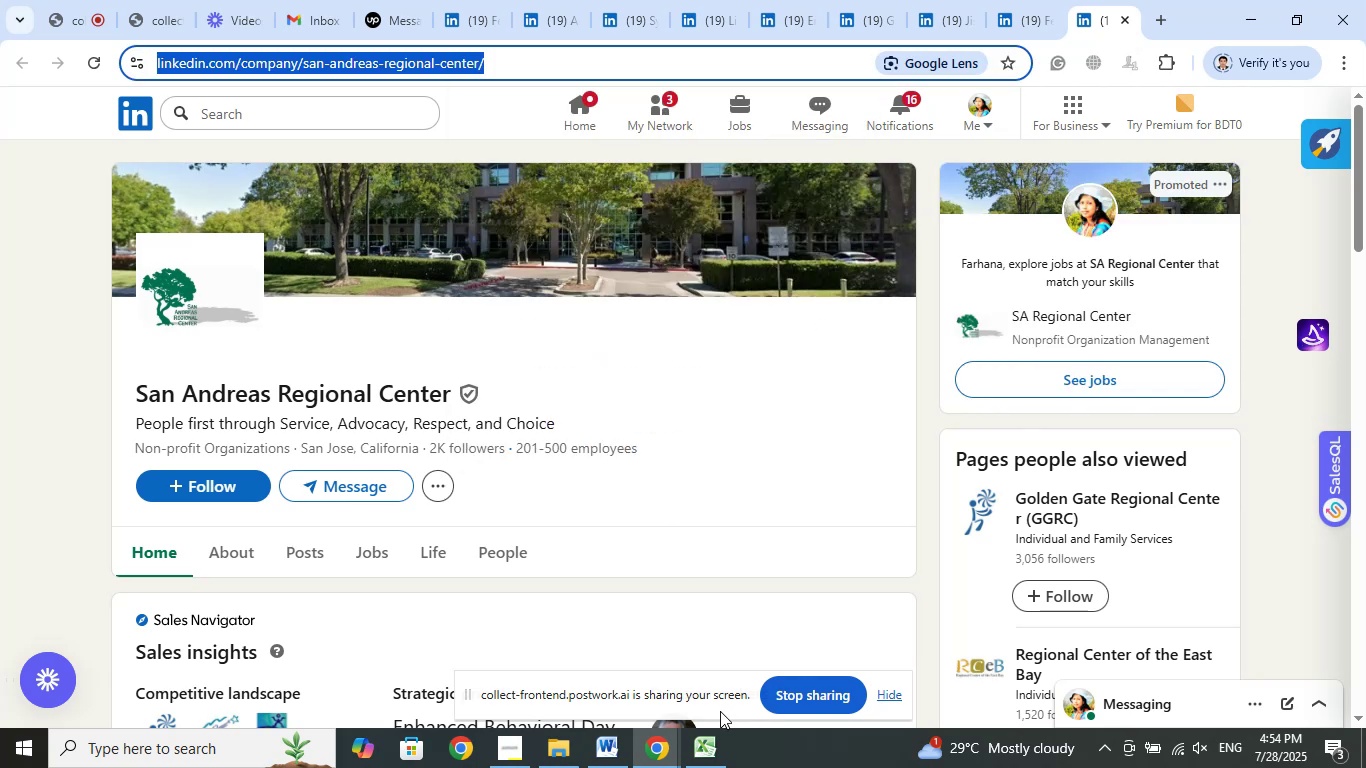 
left_click([716, 747])
 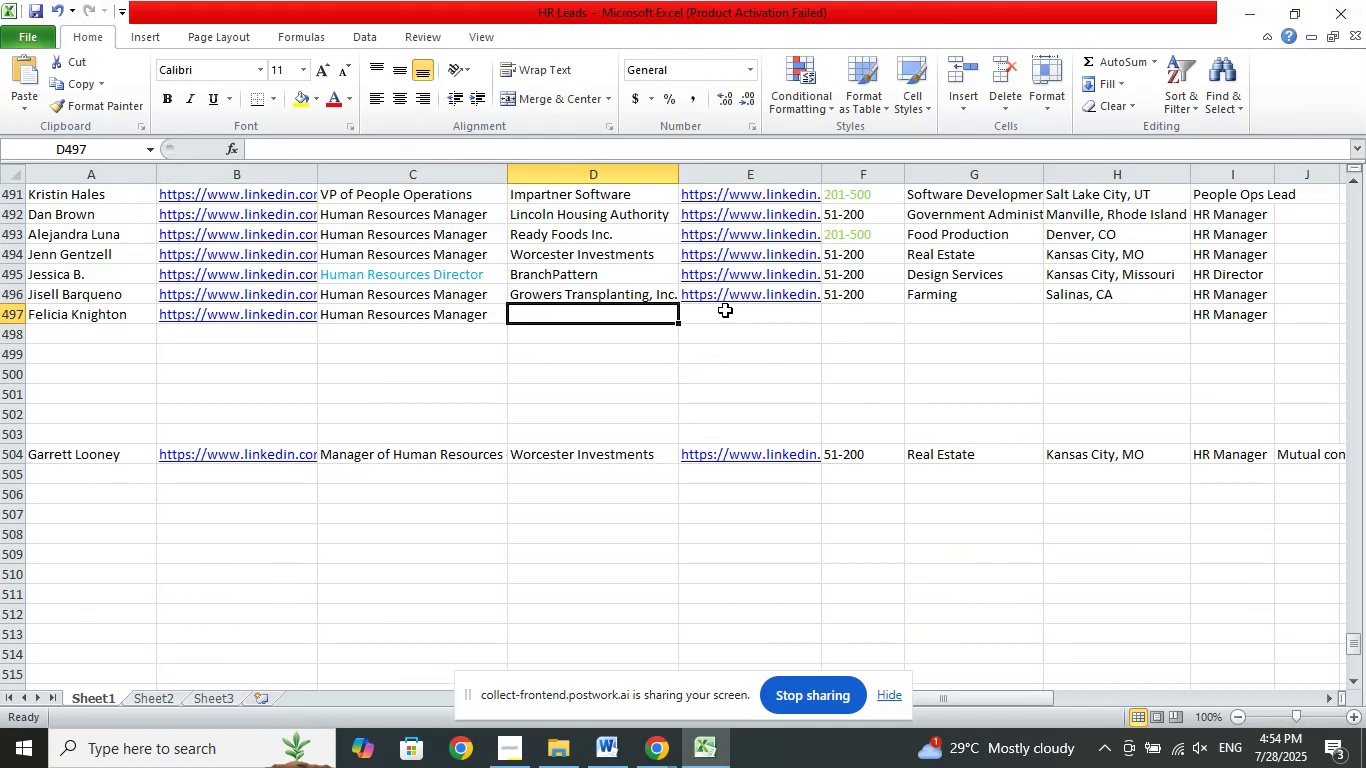 
left_click([725, 310])
 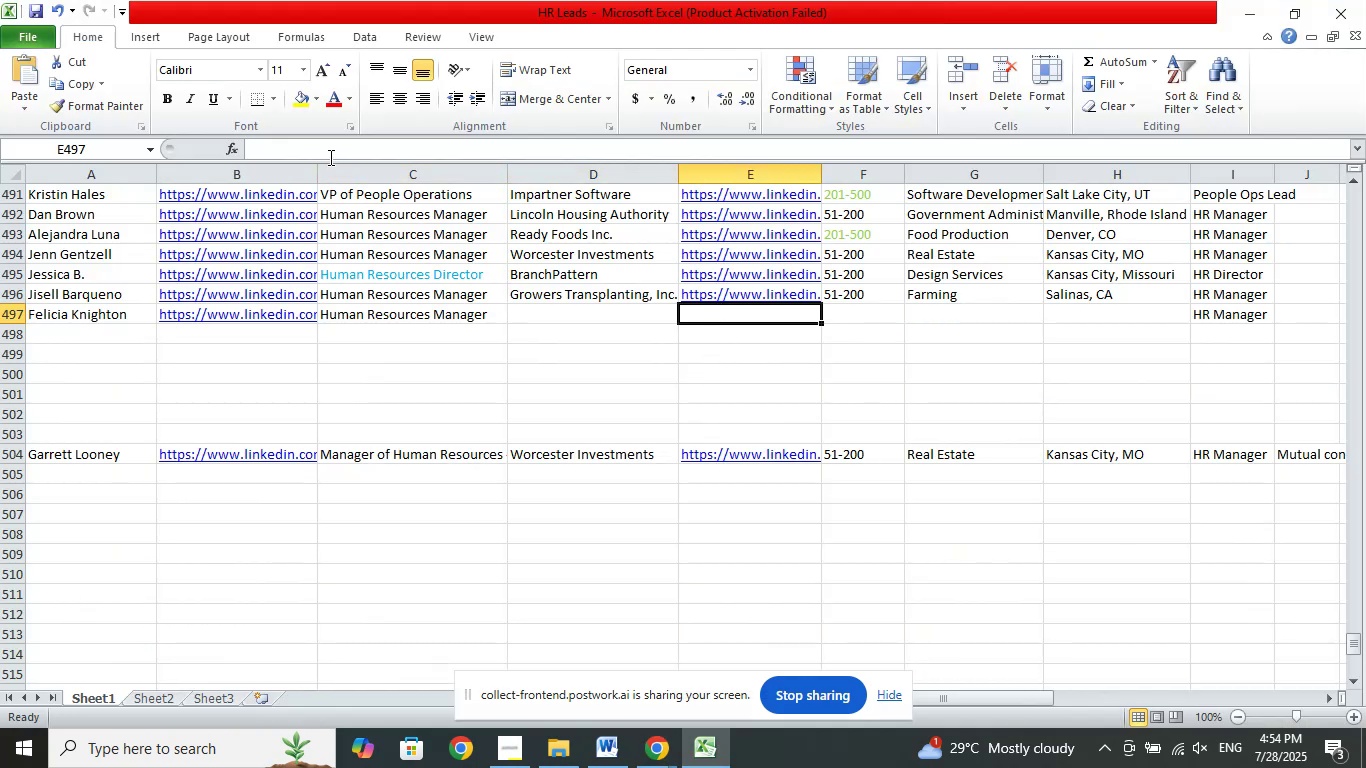 
left_click([326, 149])
 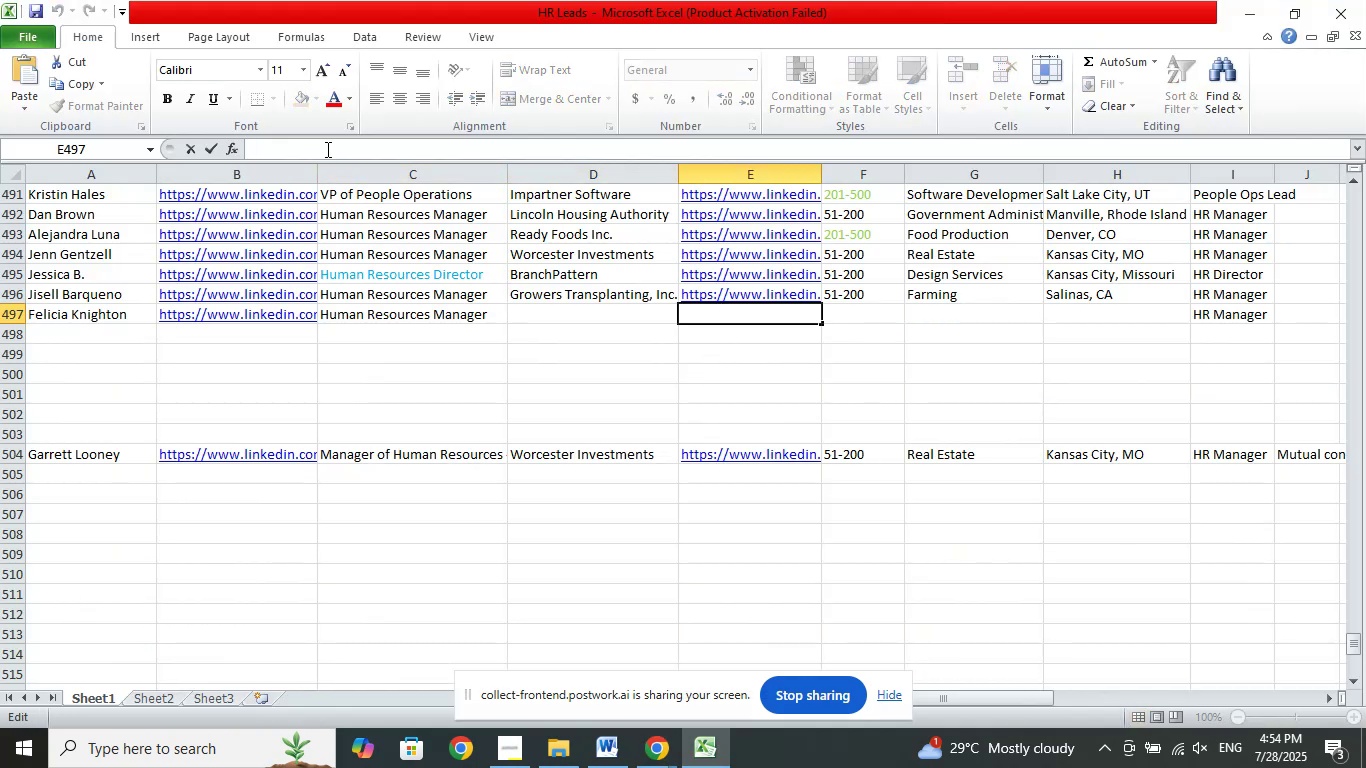 
right_click([326, 149])
 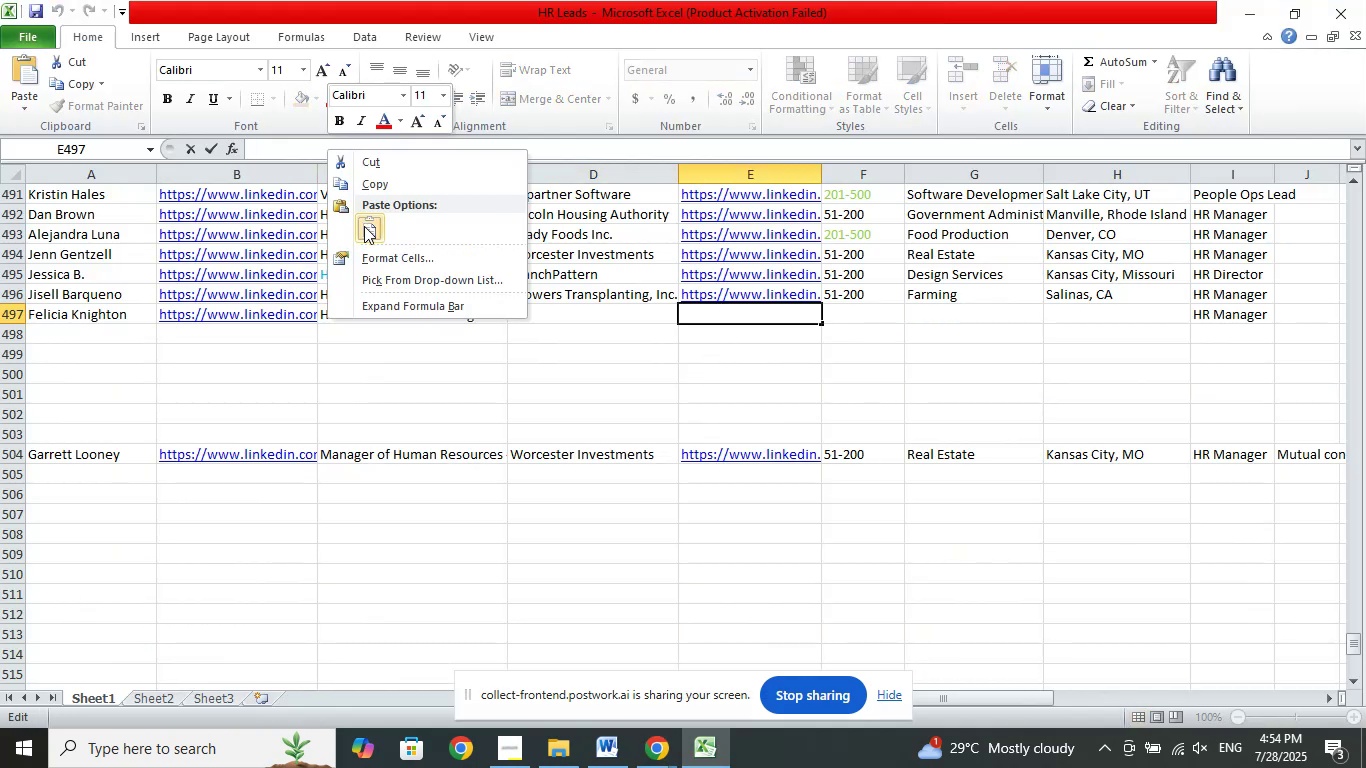 
left_click([364, 226])
 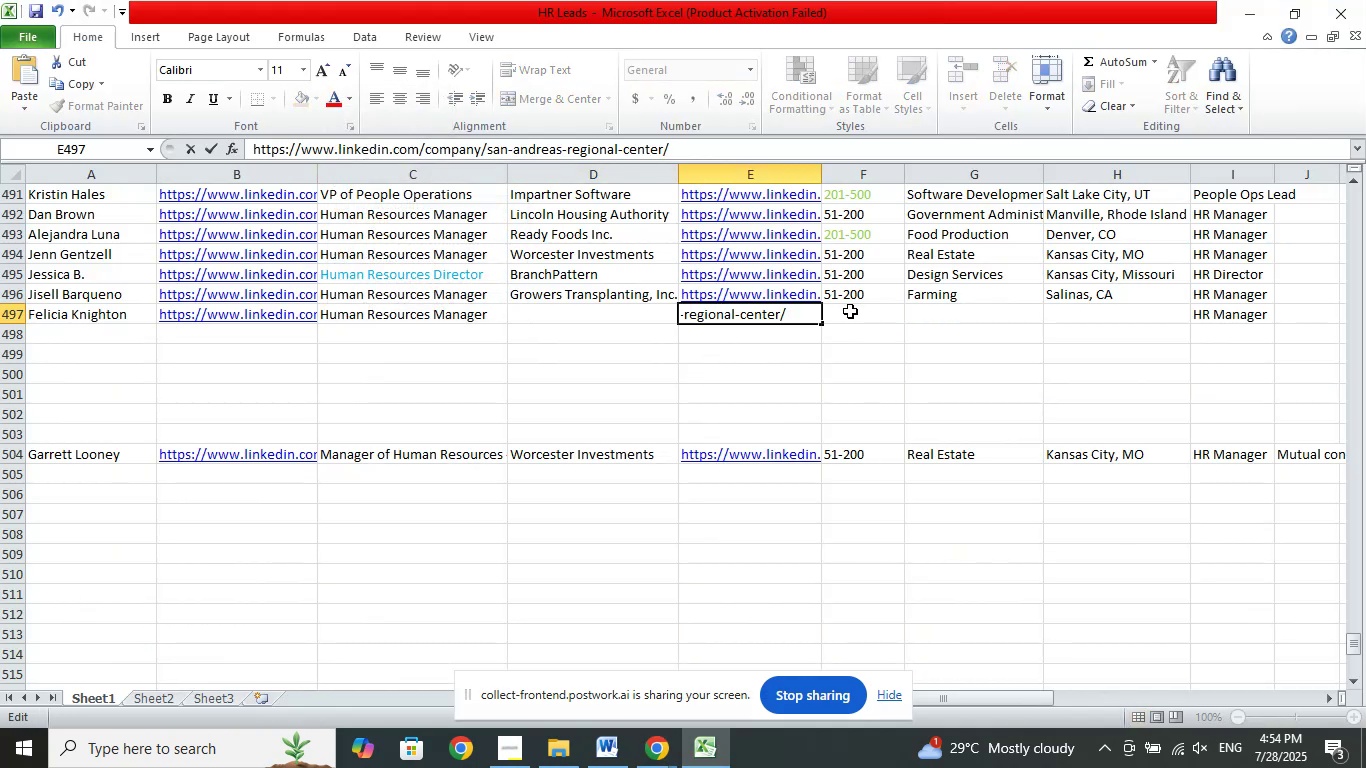 
left_click([850, 311])
 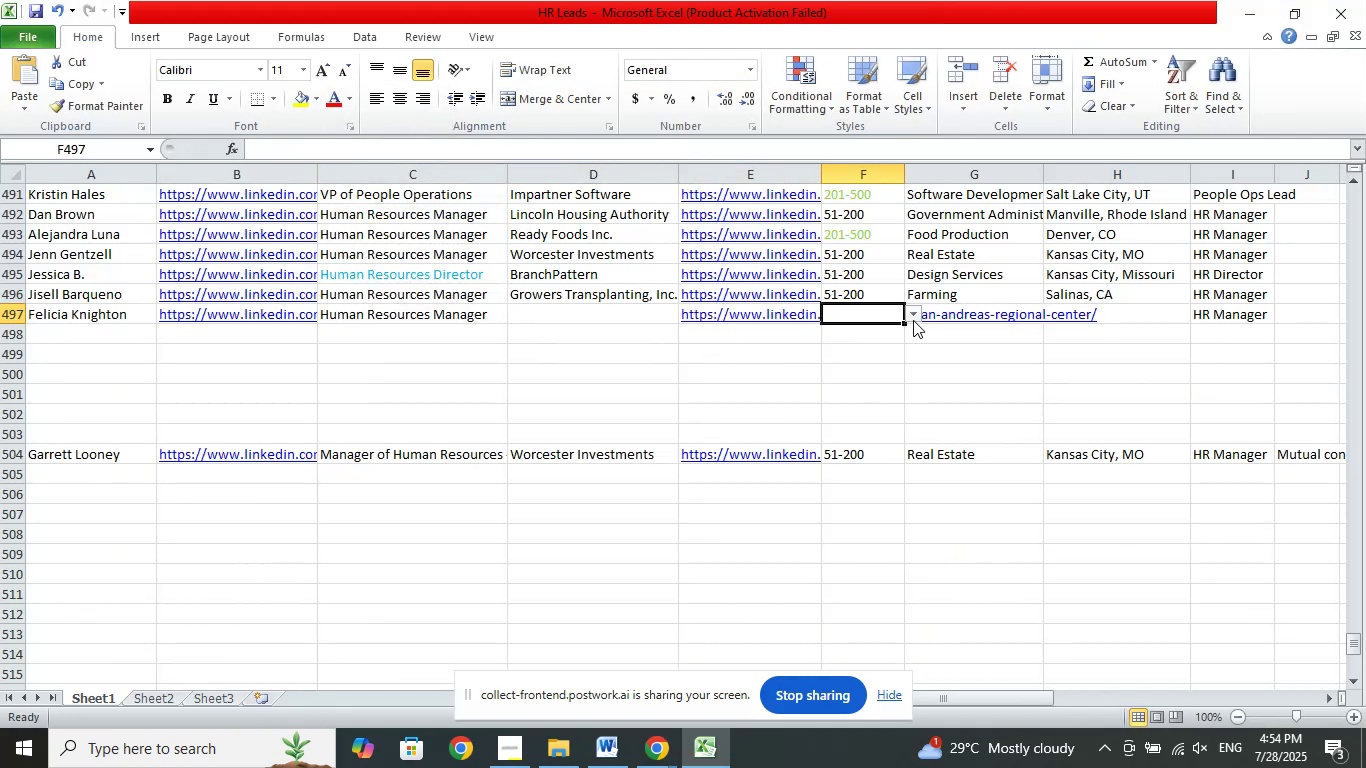 
left_click([913, 320])
 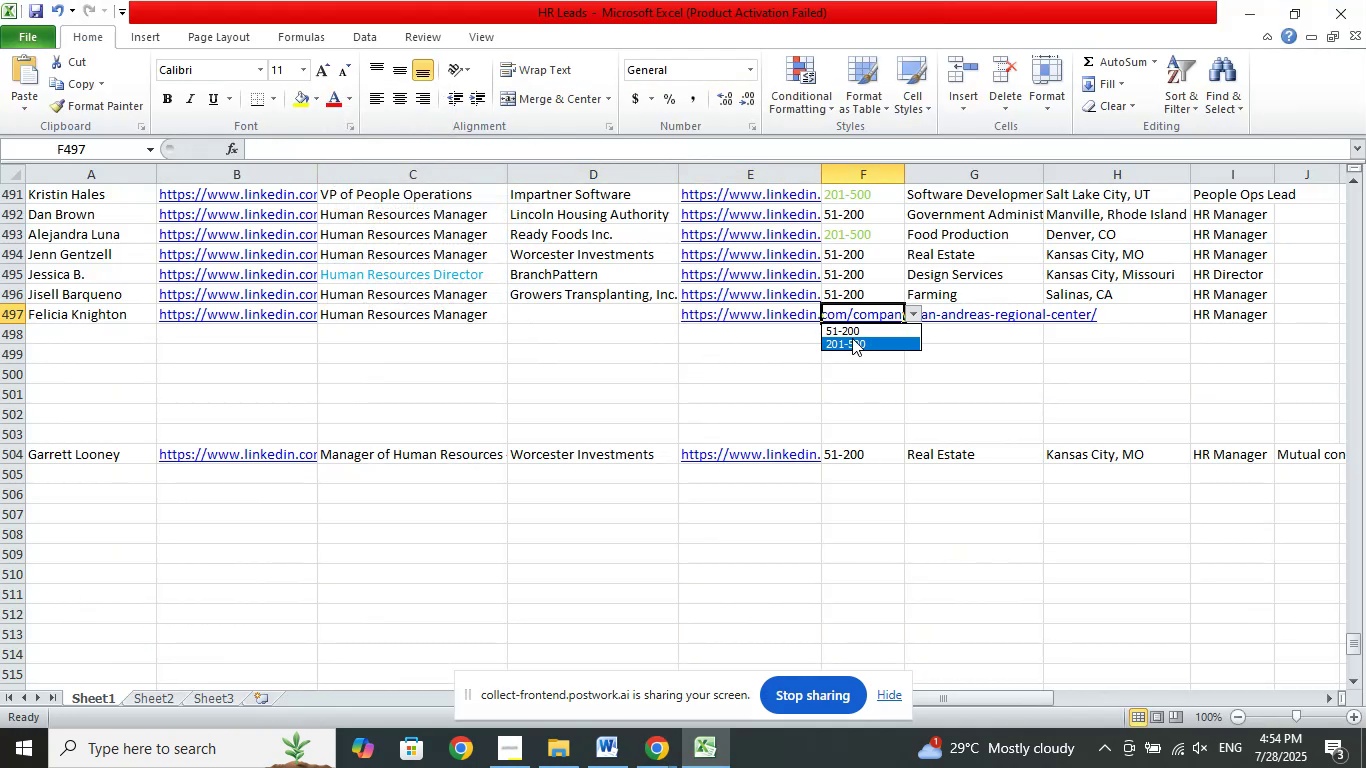 
left_click([852, 338])
 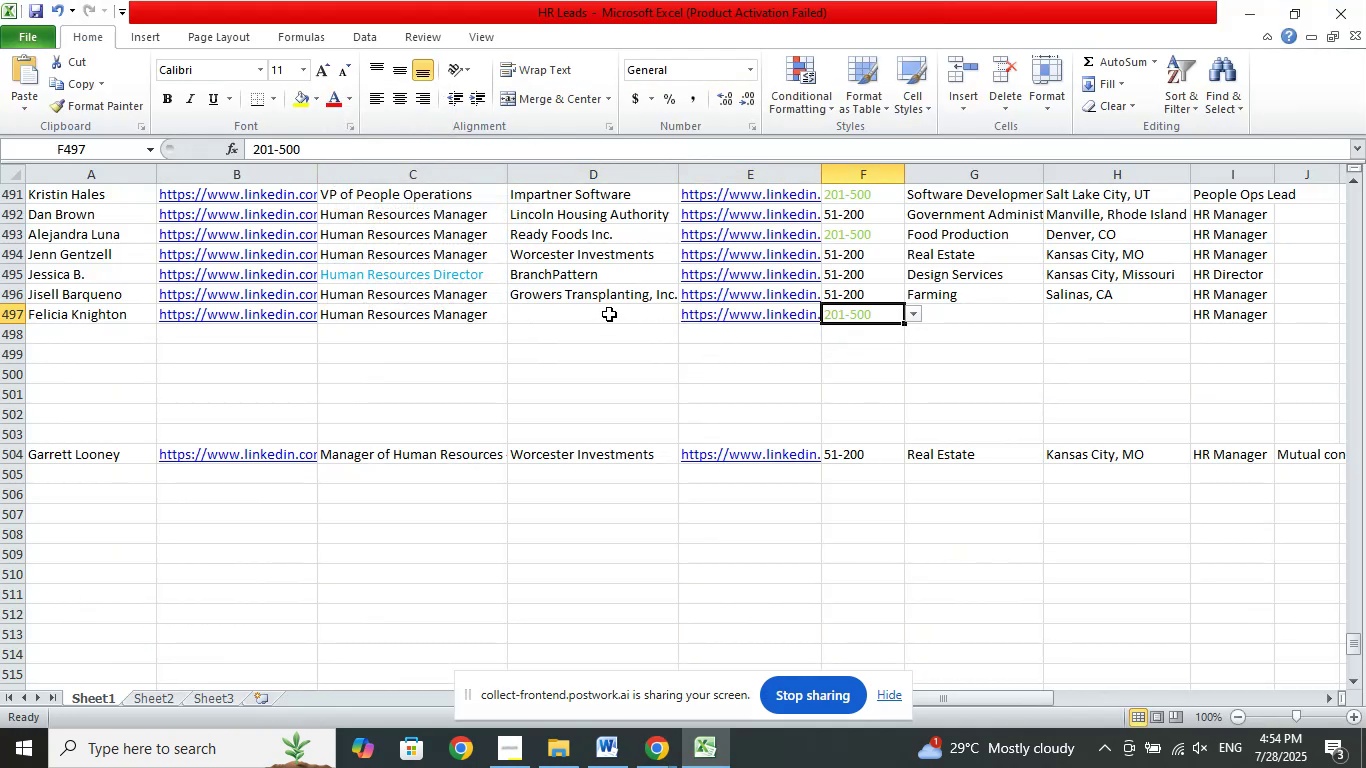 
left_click([609, 314])
 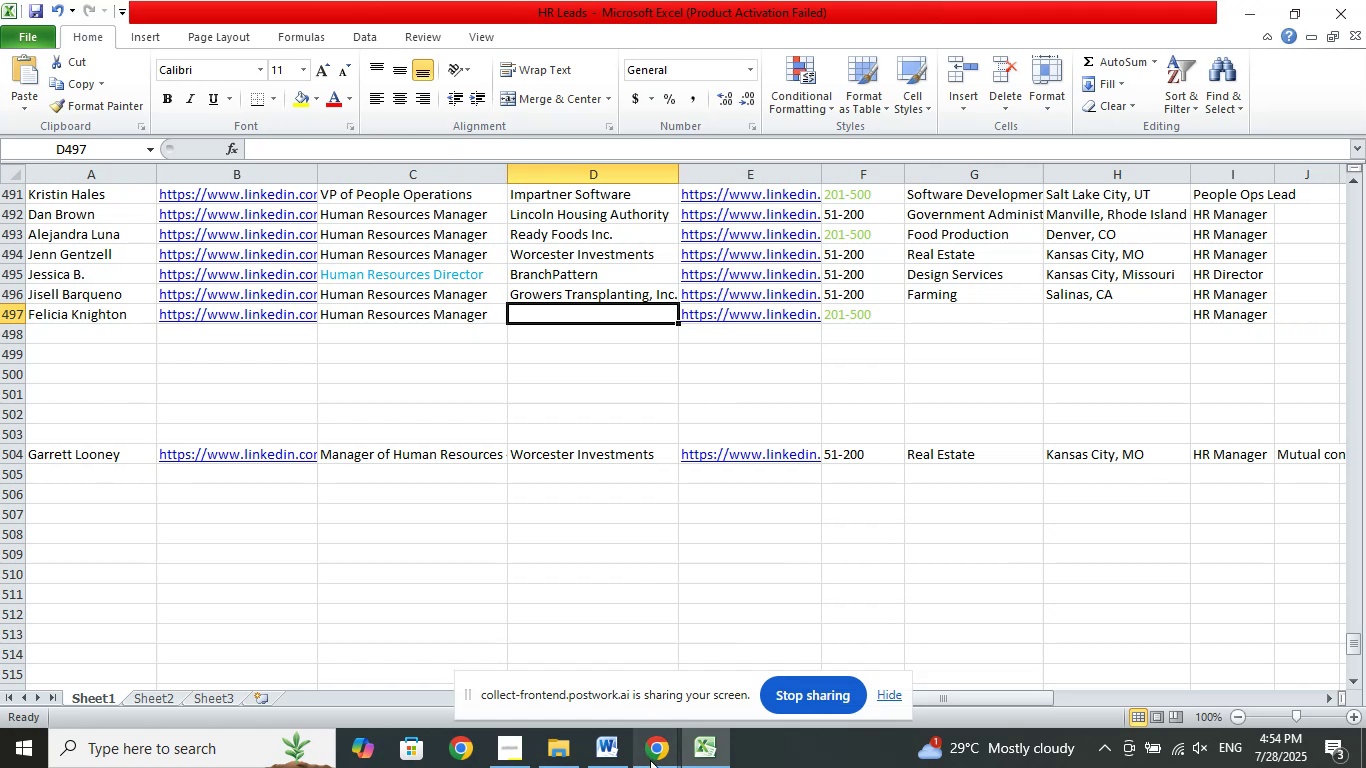 
left_click([650, 760])
 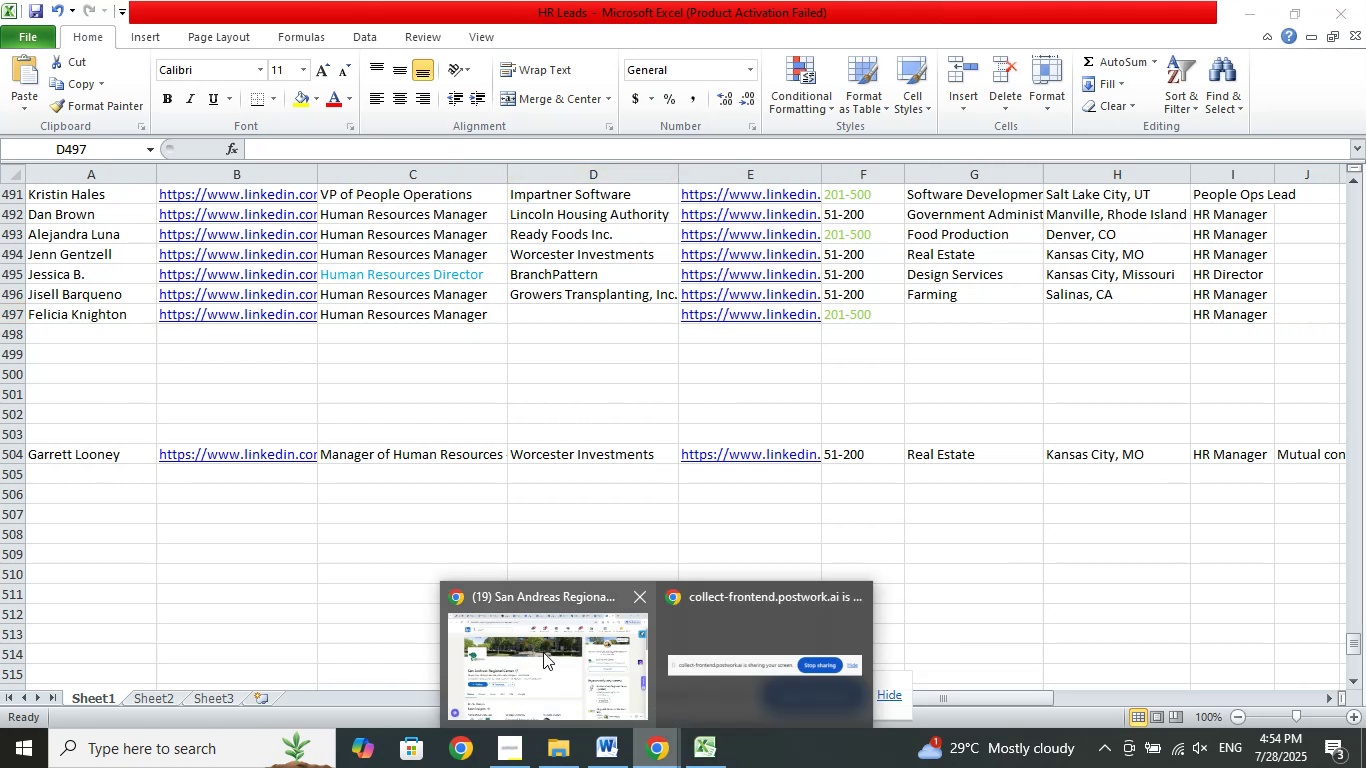 
left_click([543, 652])
 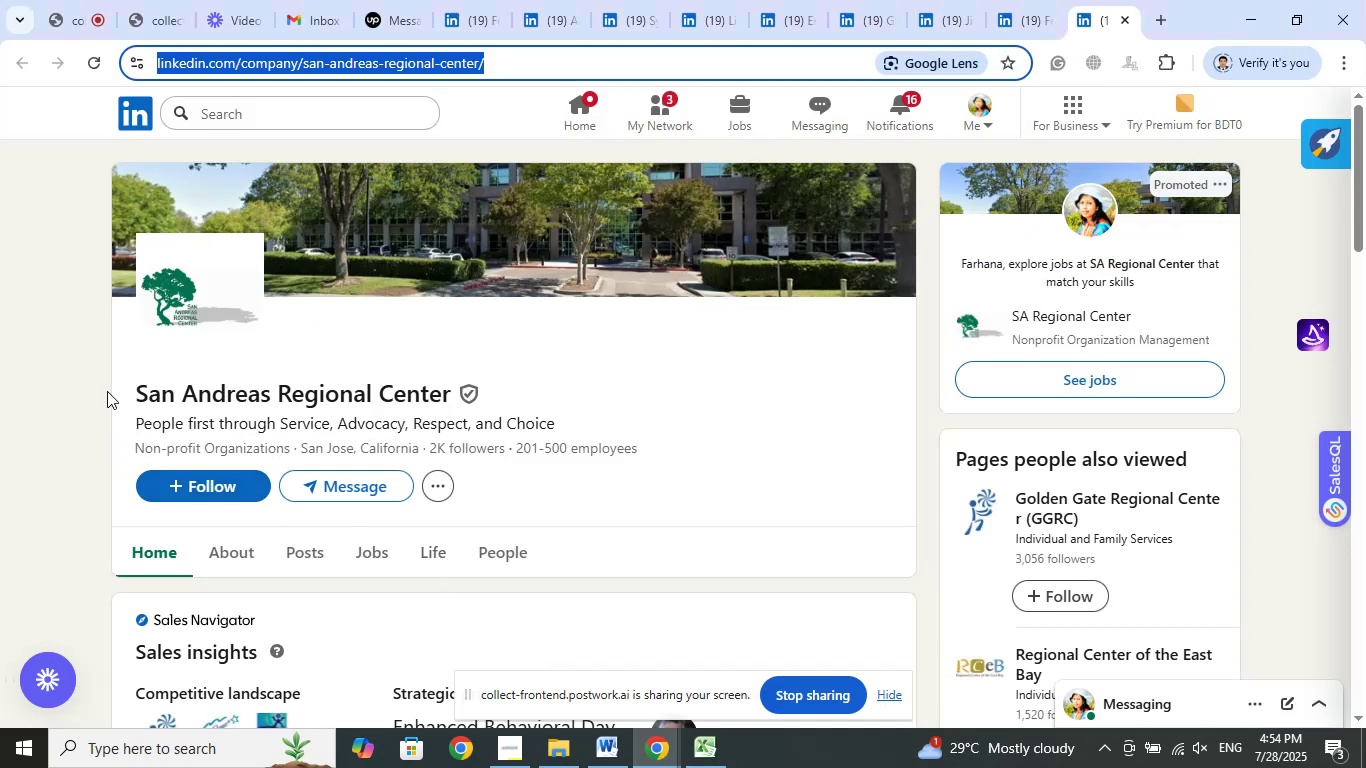 
left_click_drag(start_coordinate=[112, 391], to_coordinate=[447, 407])
 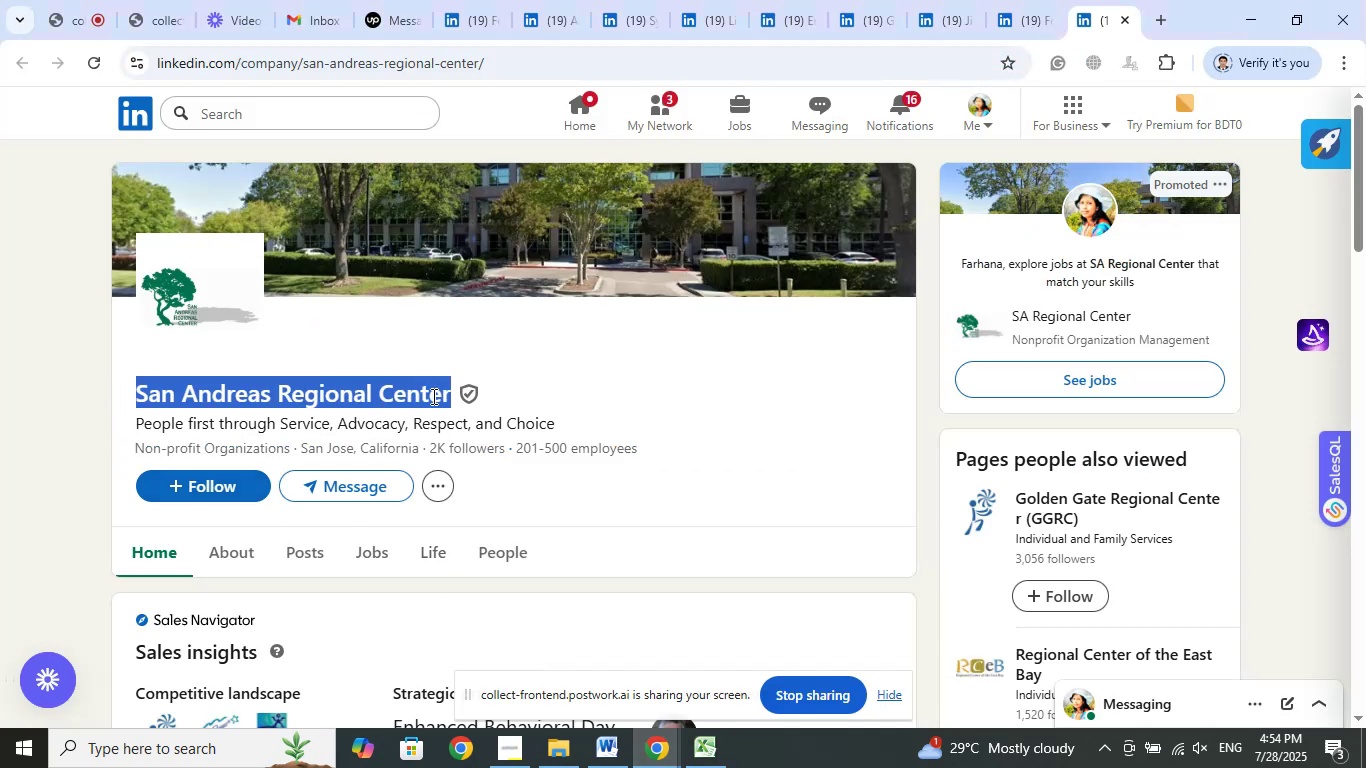 
right_click([432, 396])
 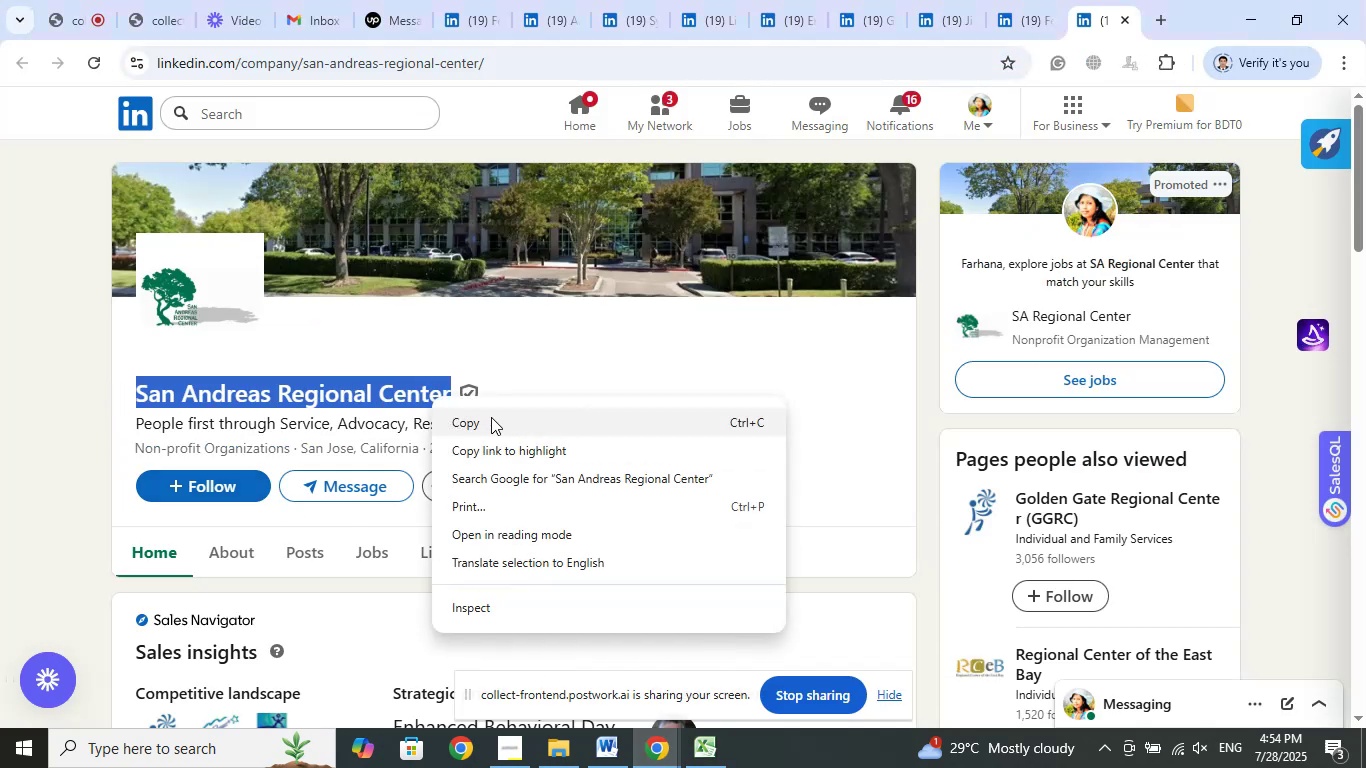 
left_click([491, 417])
 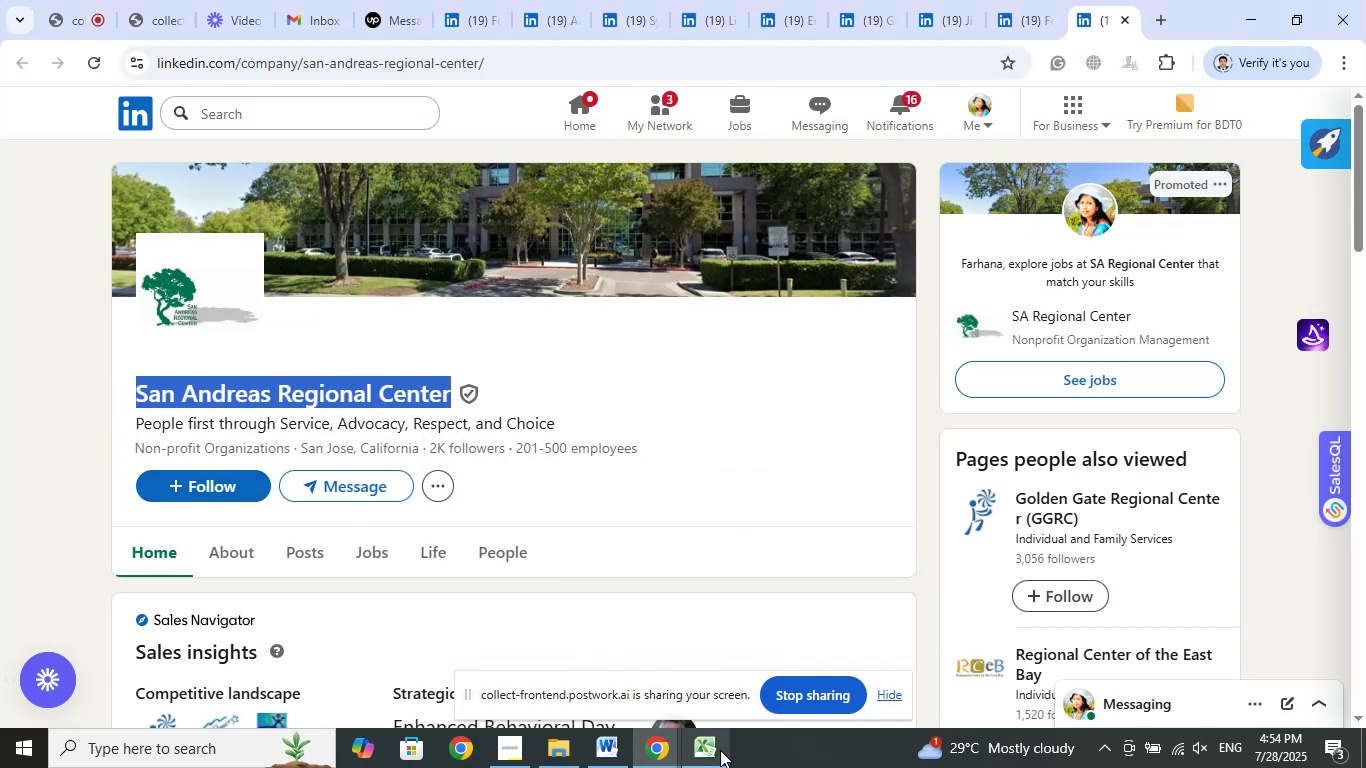 
left_click([720, 750])
 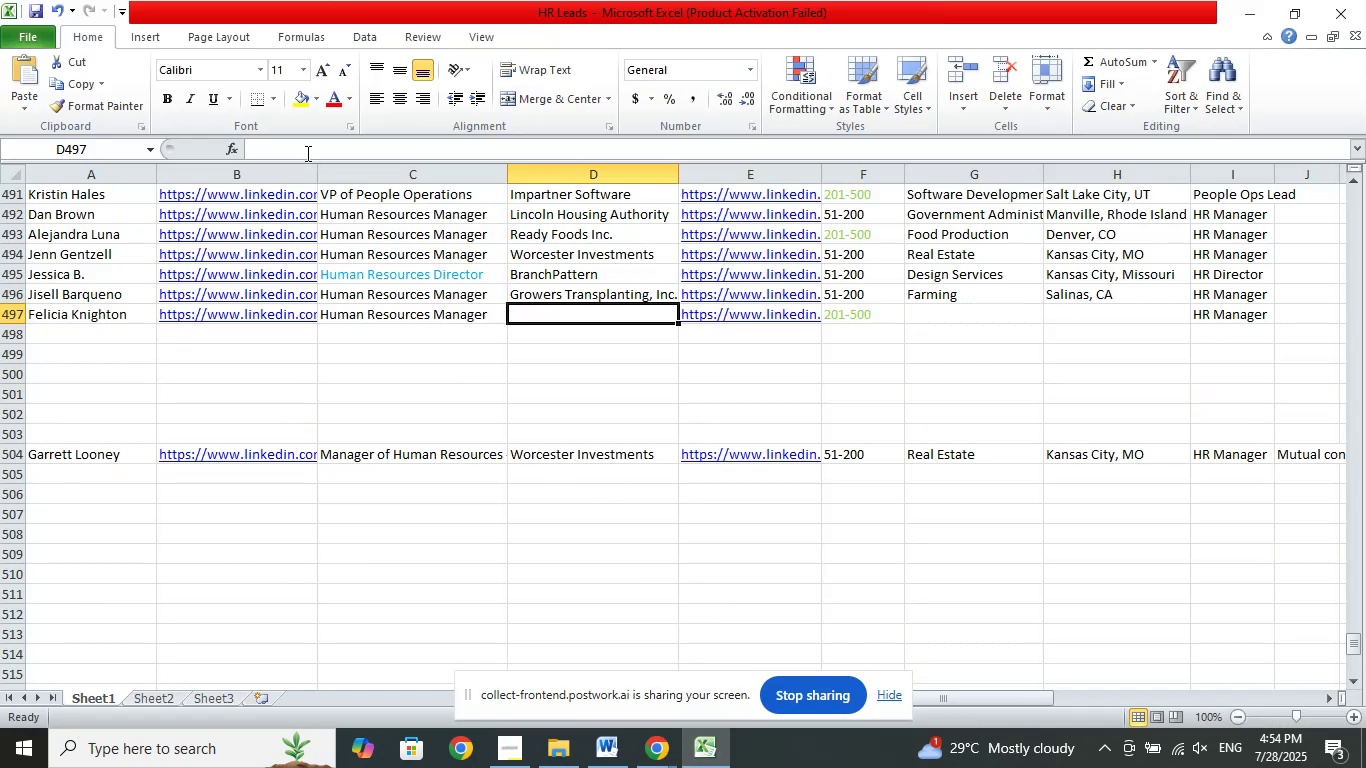 
left_click([304, 151])
 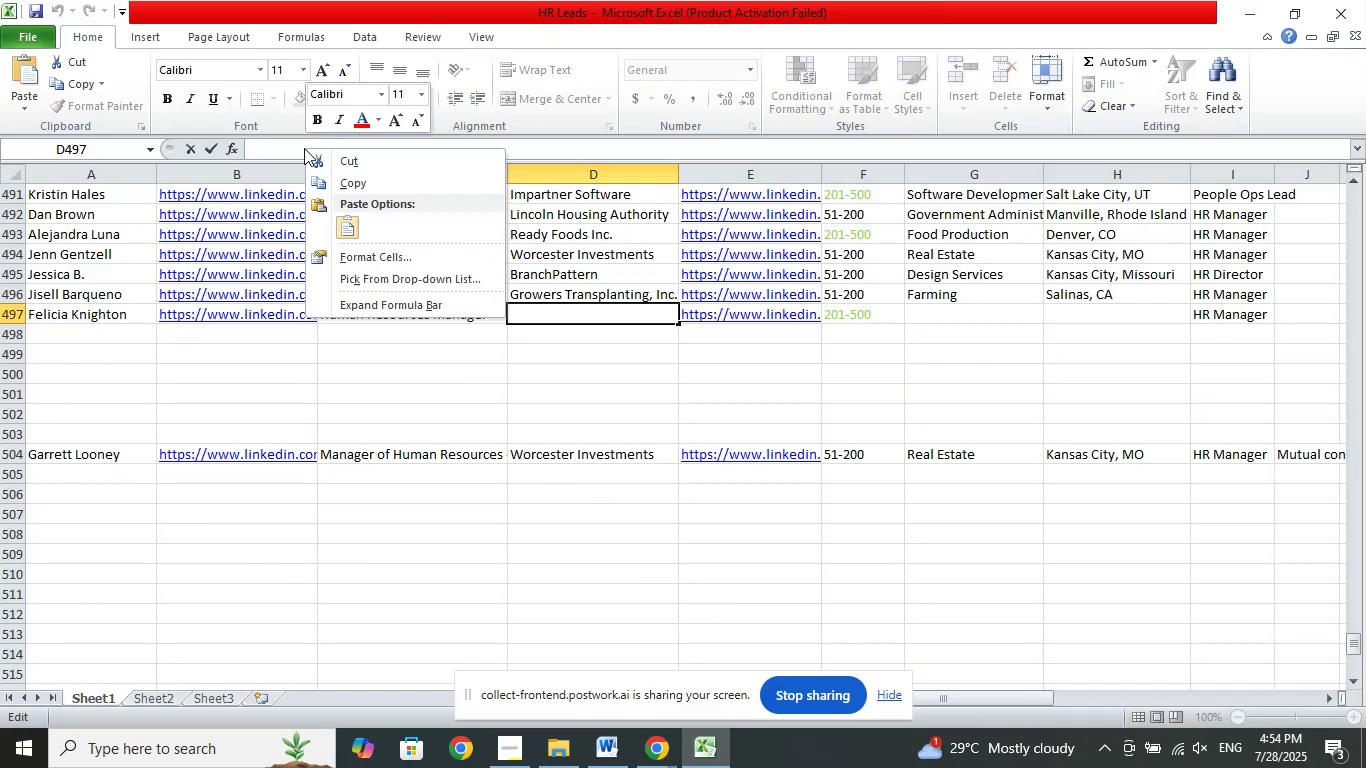 
right_click([304, 148])
 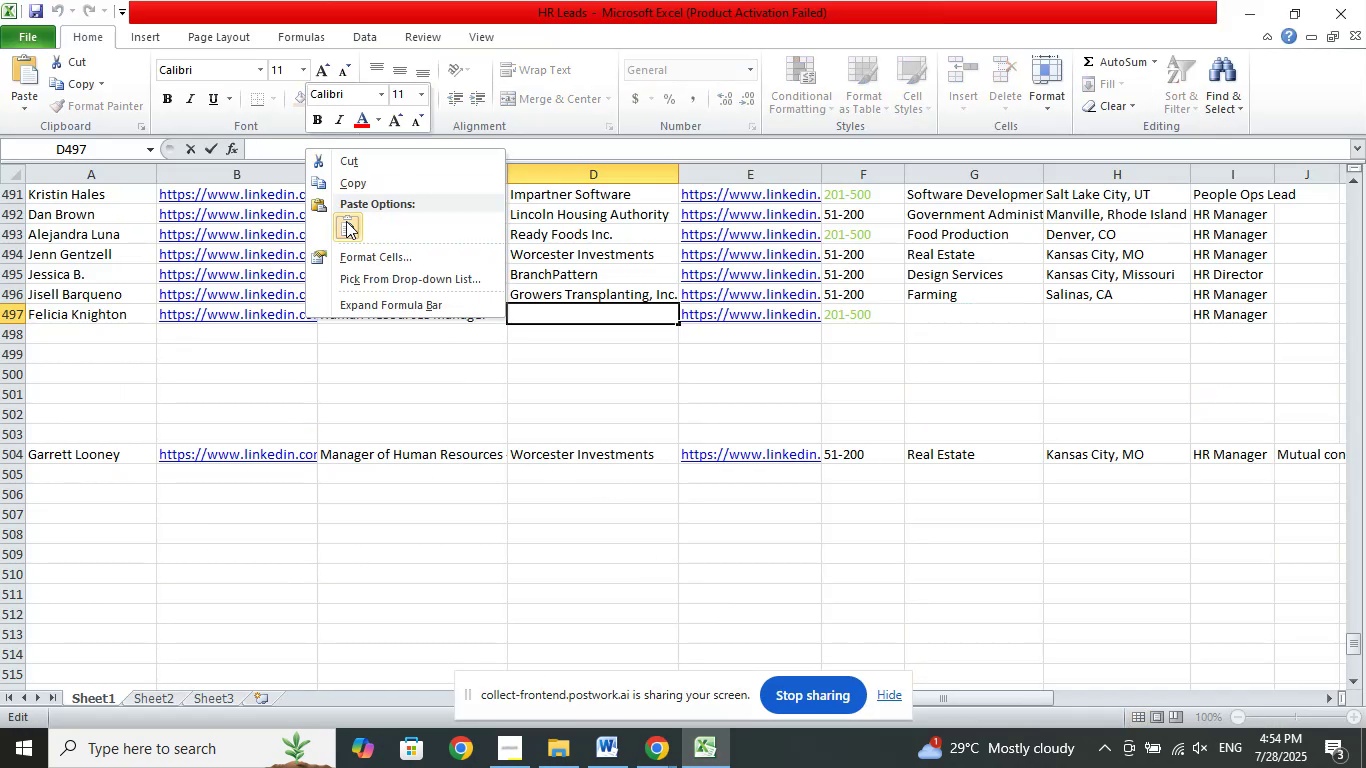 
left_click([346, 221])
 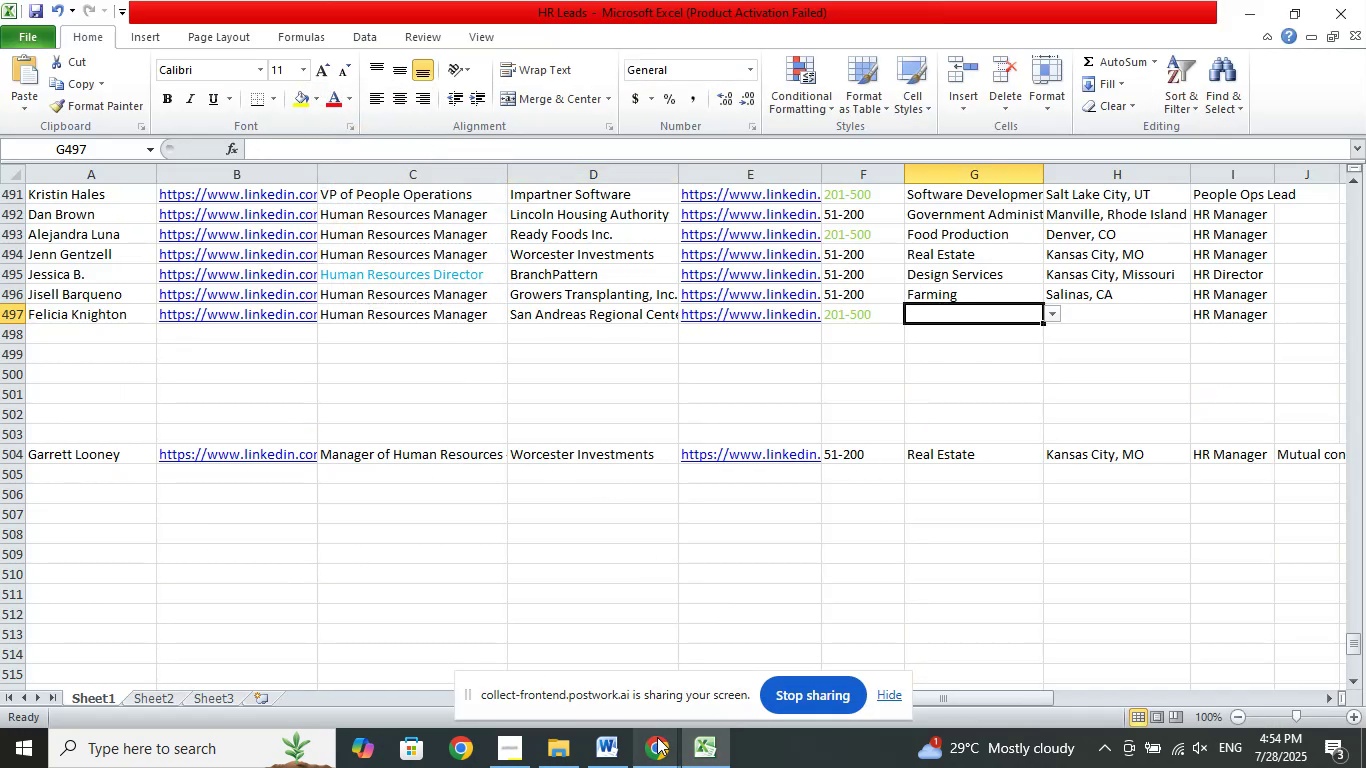 
double_click([580, 684])
 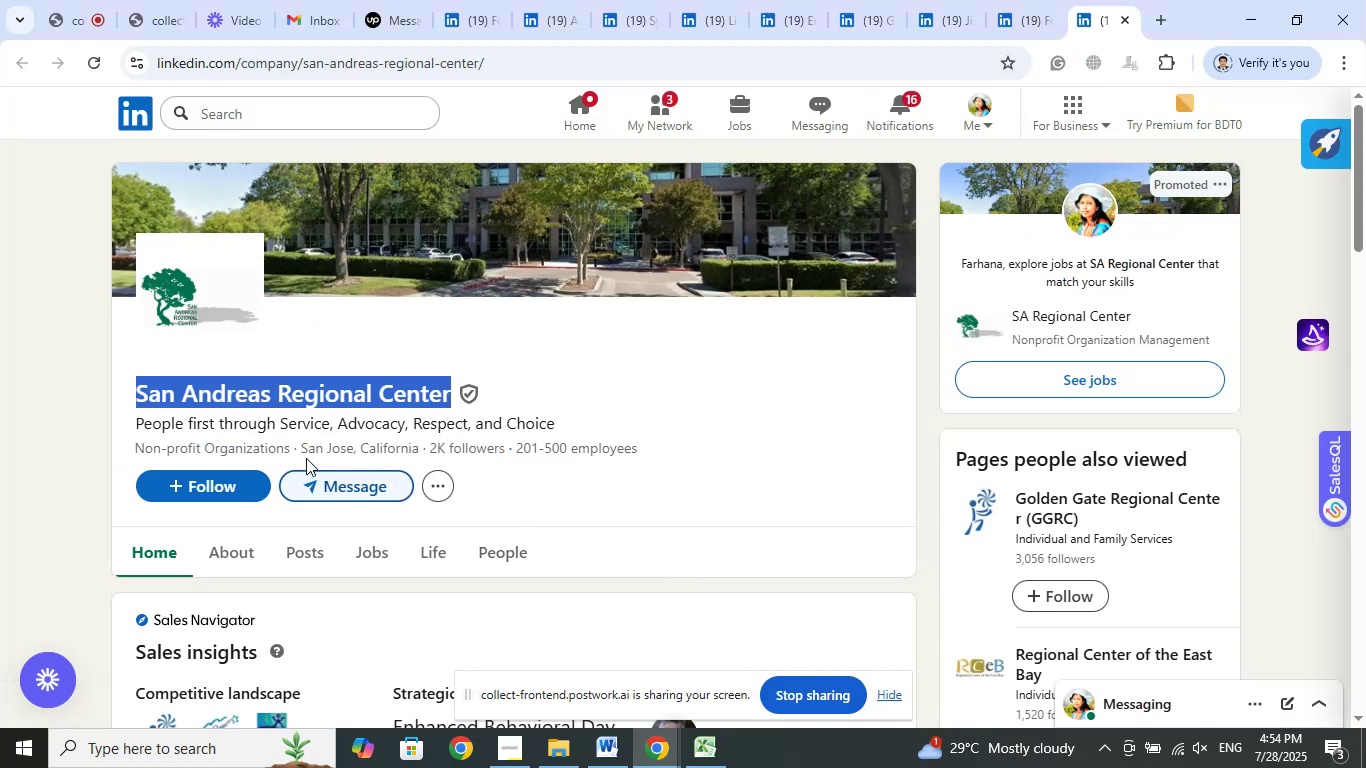 
left_click_drag(start_coordinate=[302, 450], to_coordinate=[416, 443])
 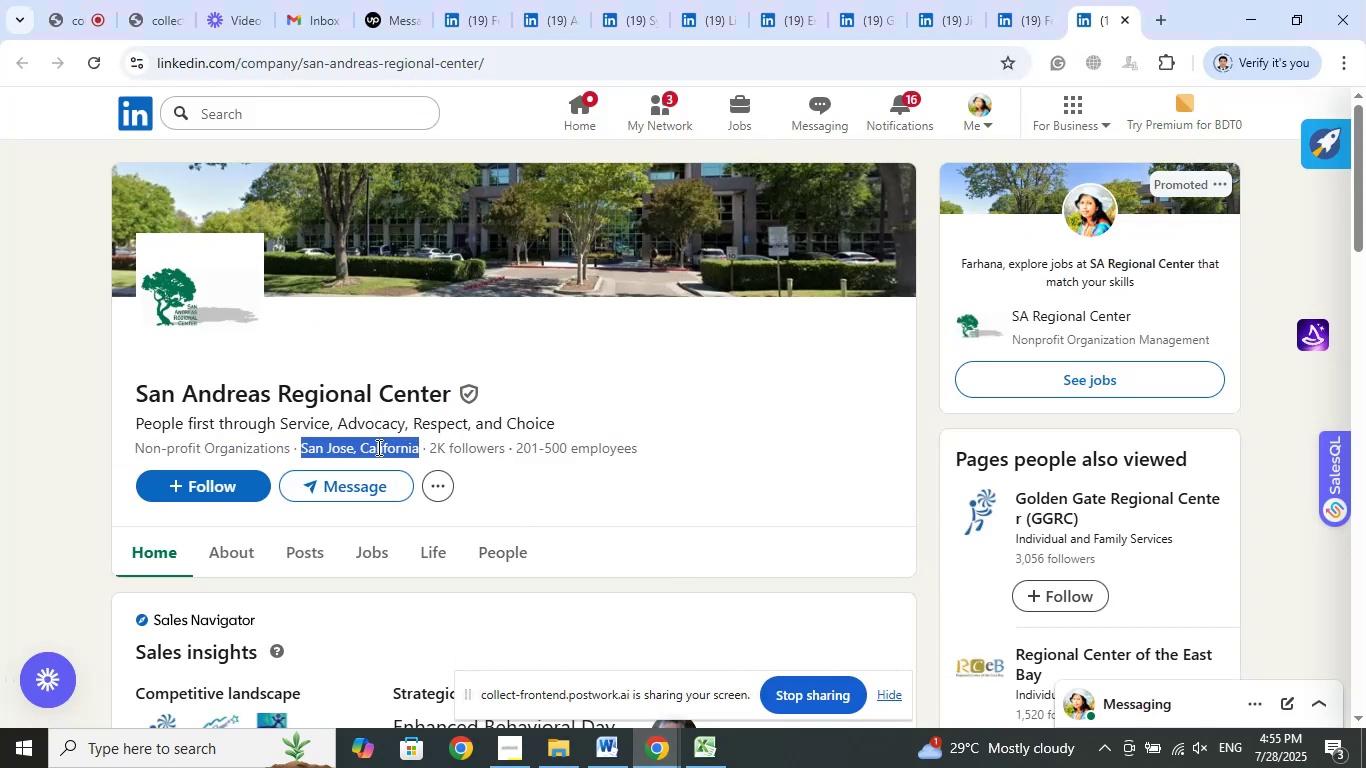 
right_click([377, 447])
 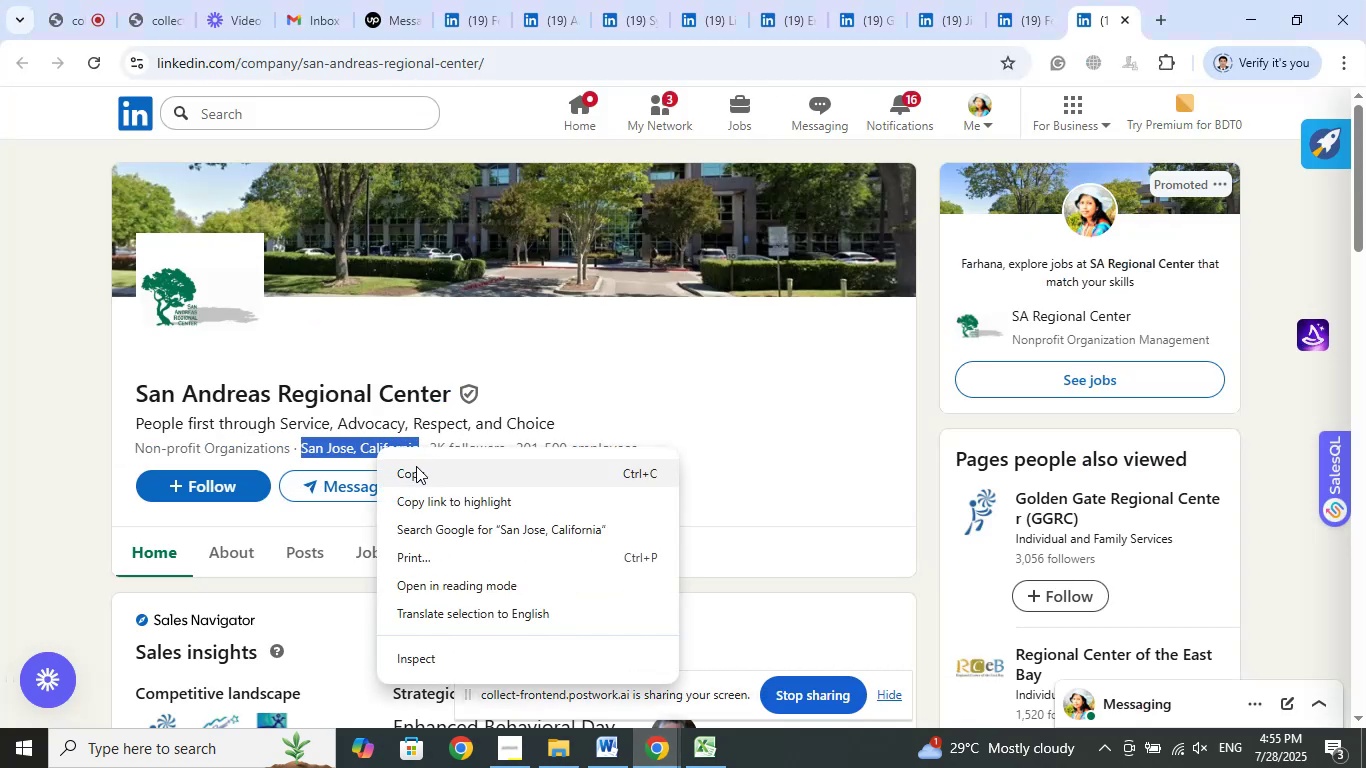 
left_click([416, 467])
 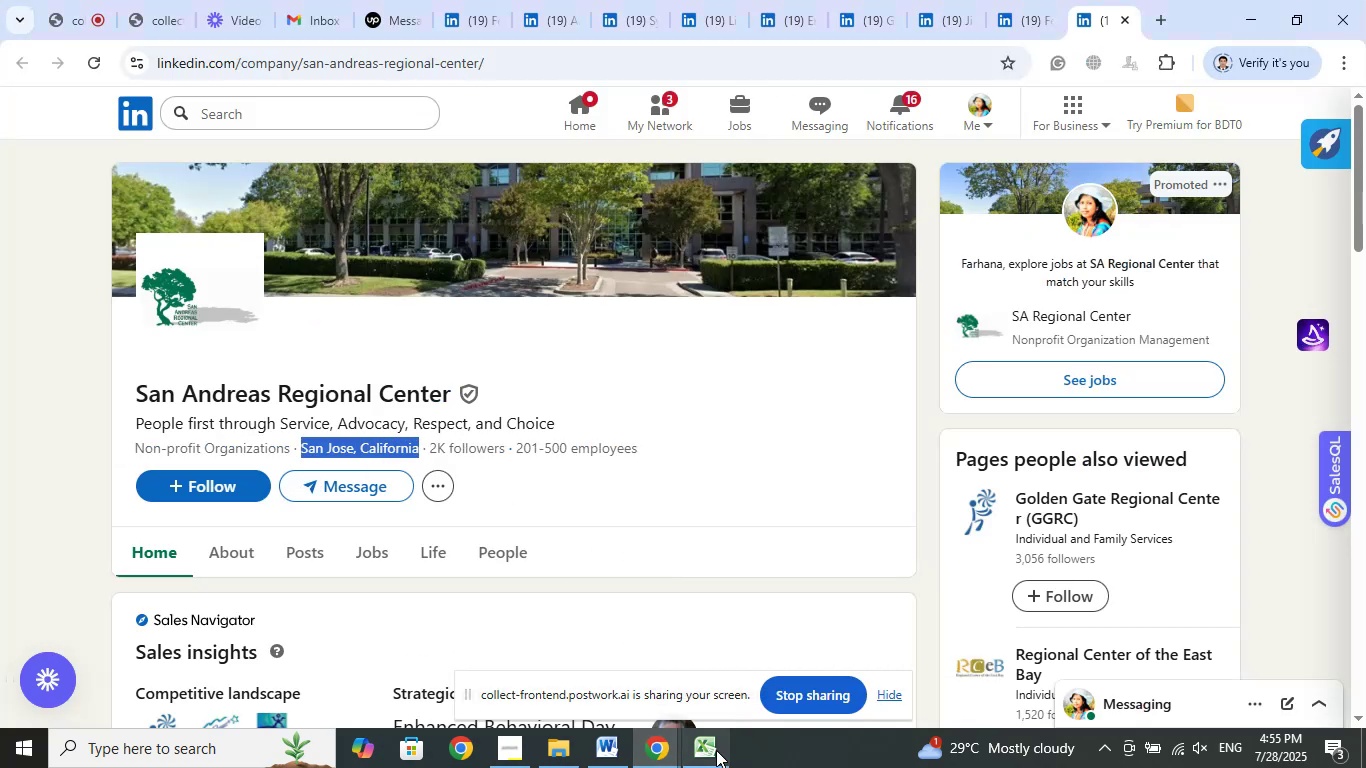 
left_click([715, 749])
 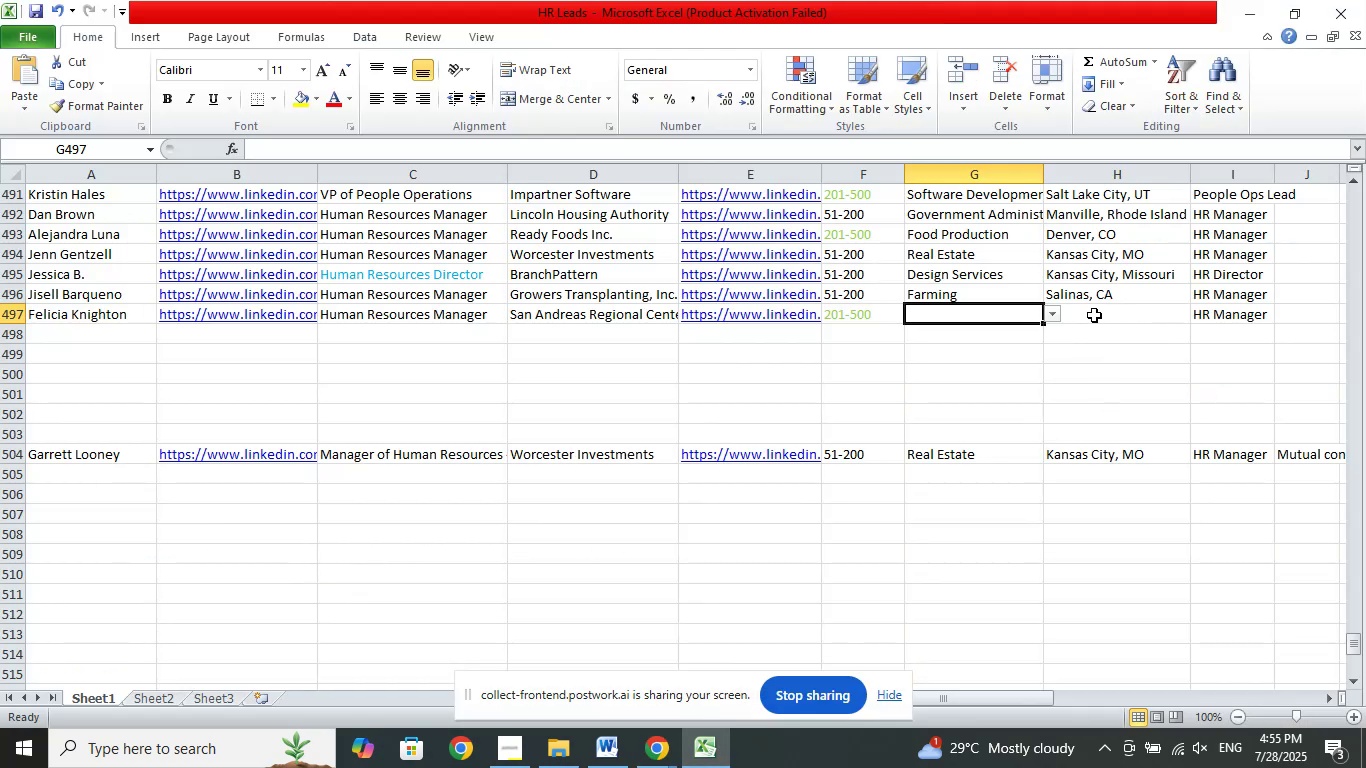 
left_click([1094, 314])
 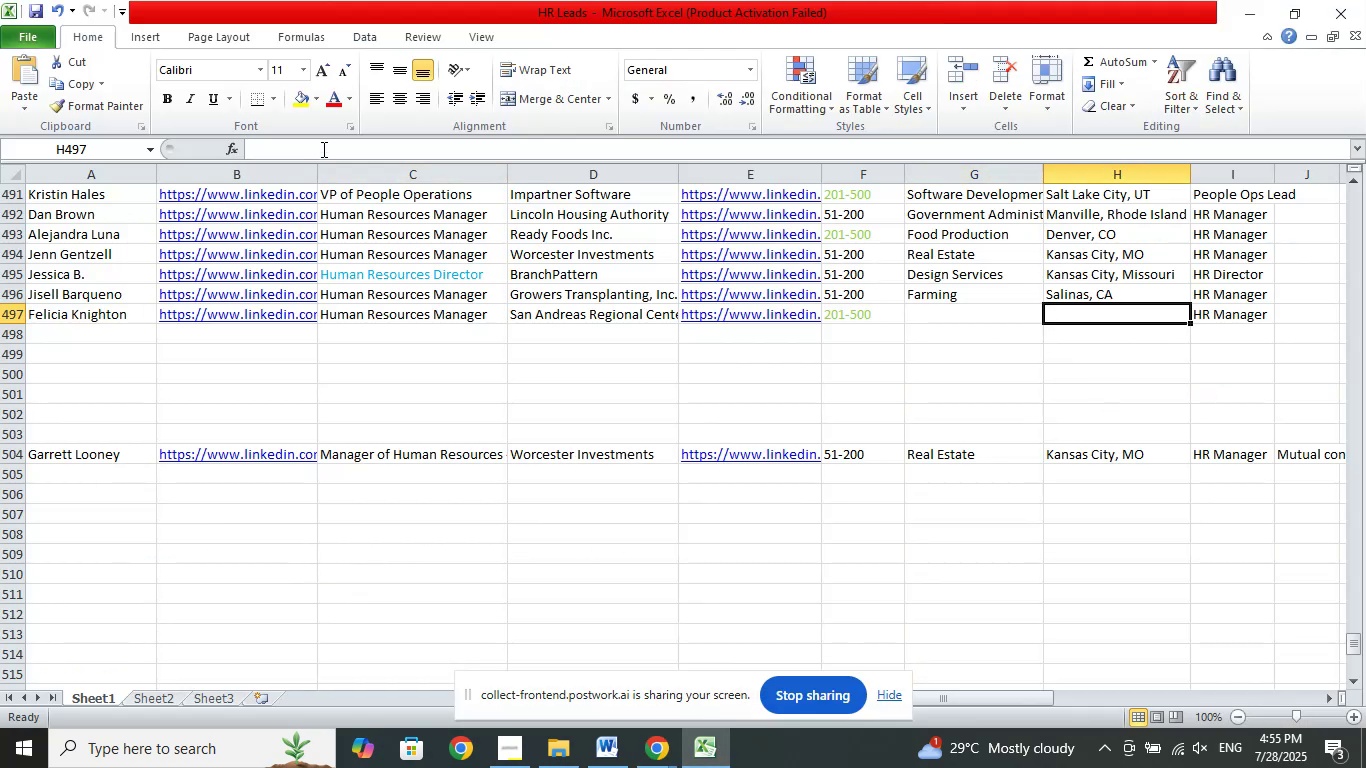 
left_click([321, 148])
 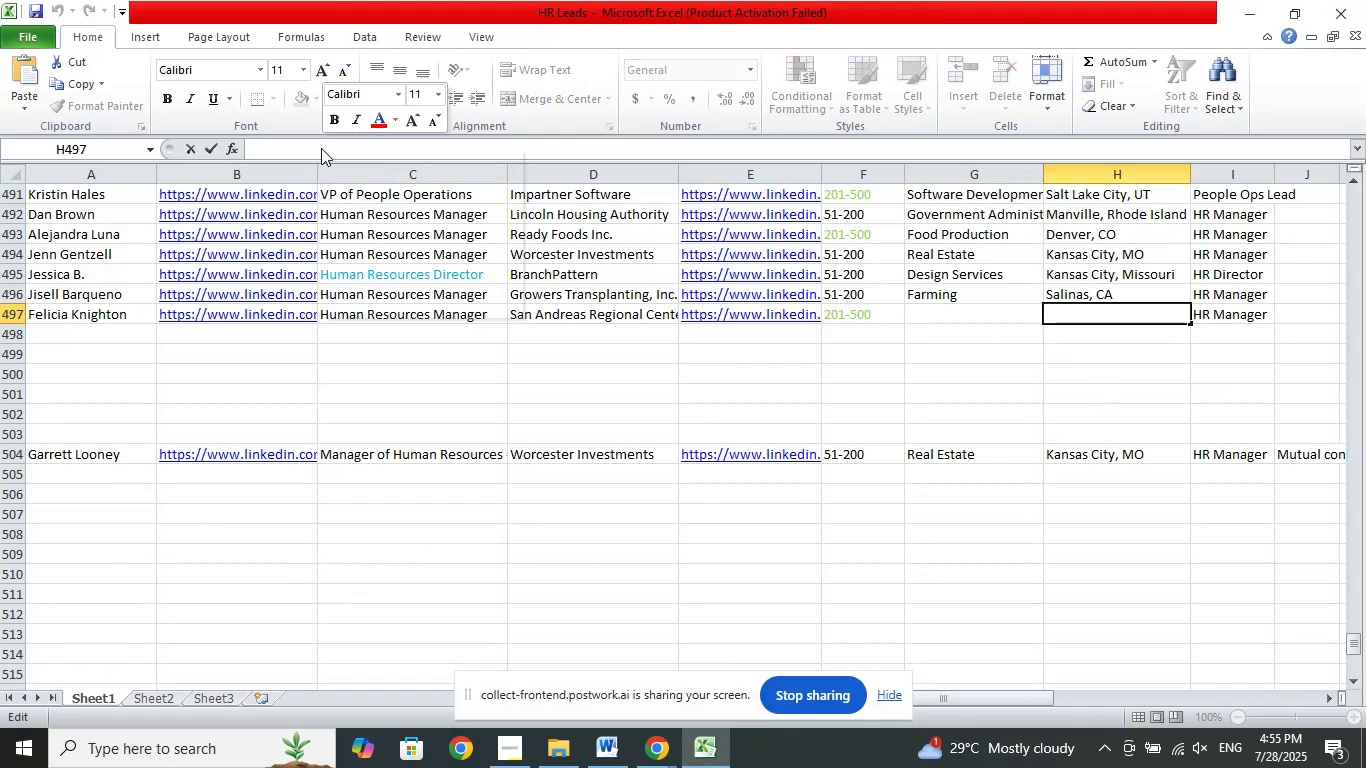 
right_click([321, 148])
 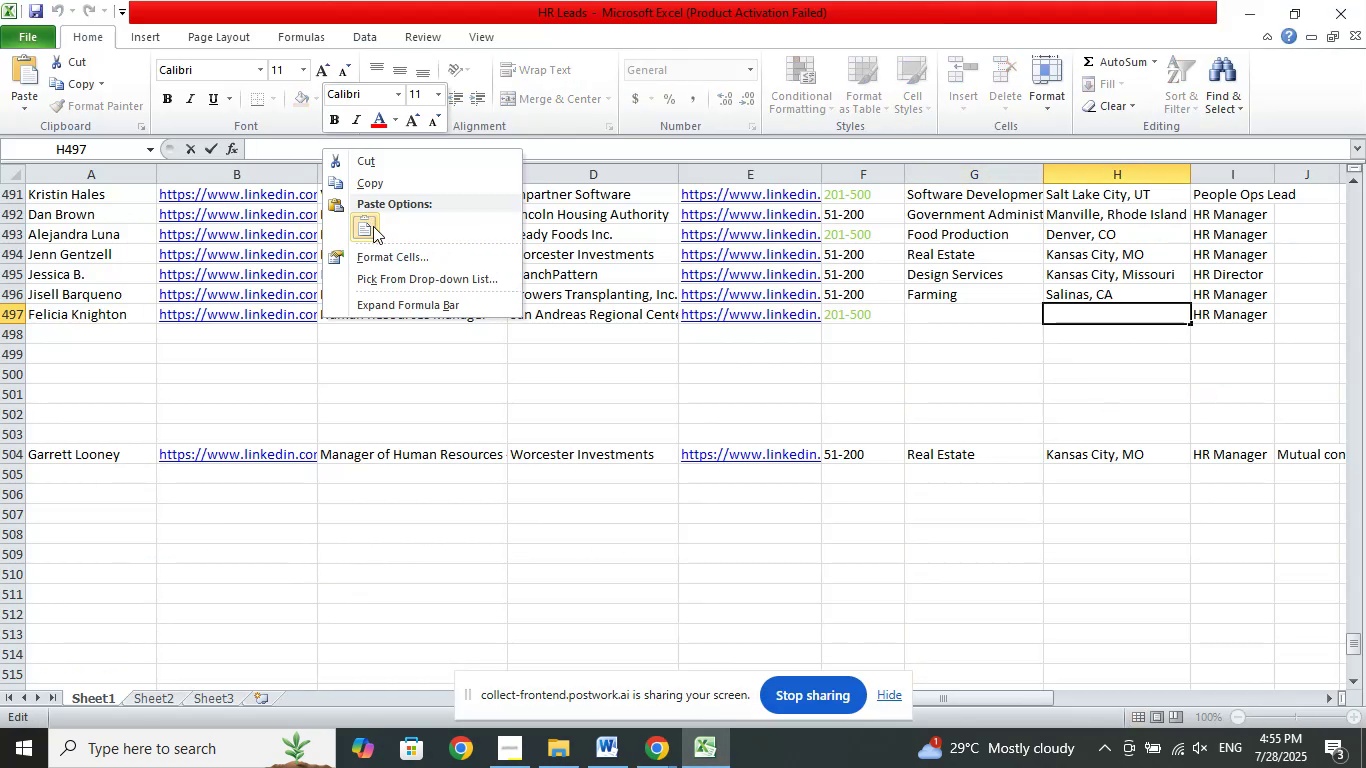 
left_click([373, 226])
 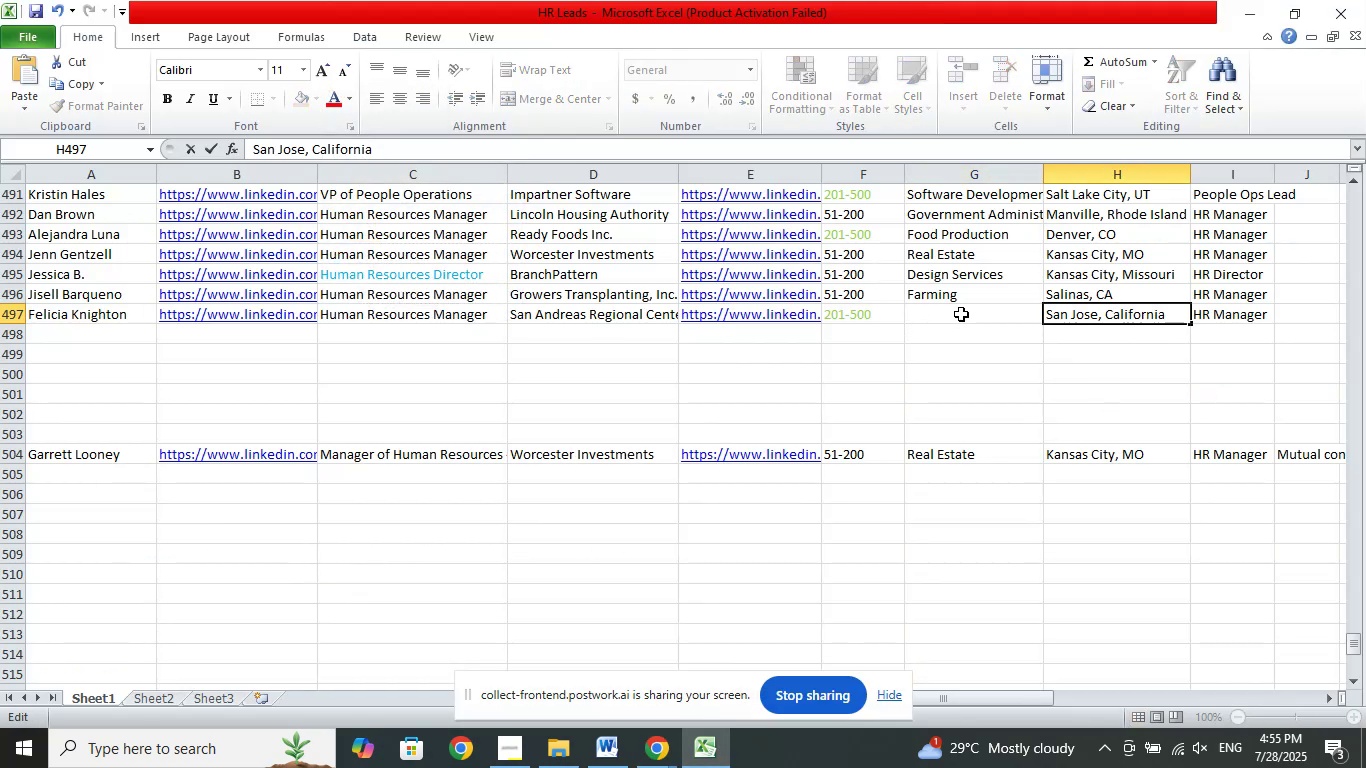 
left_click([961, 314])
 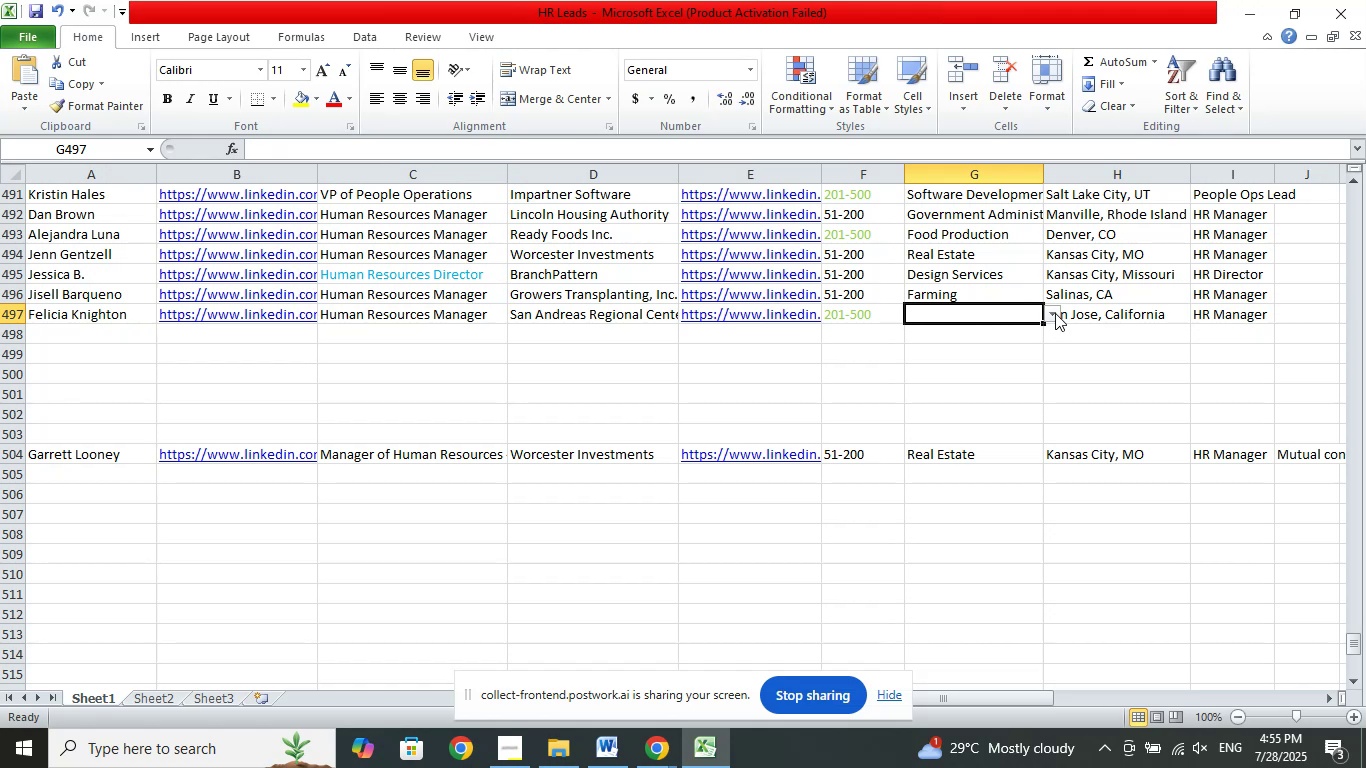 
left_click([1057, 309])
 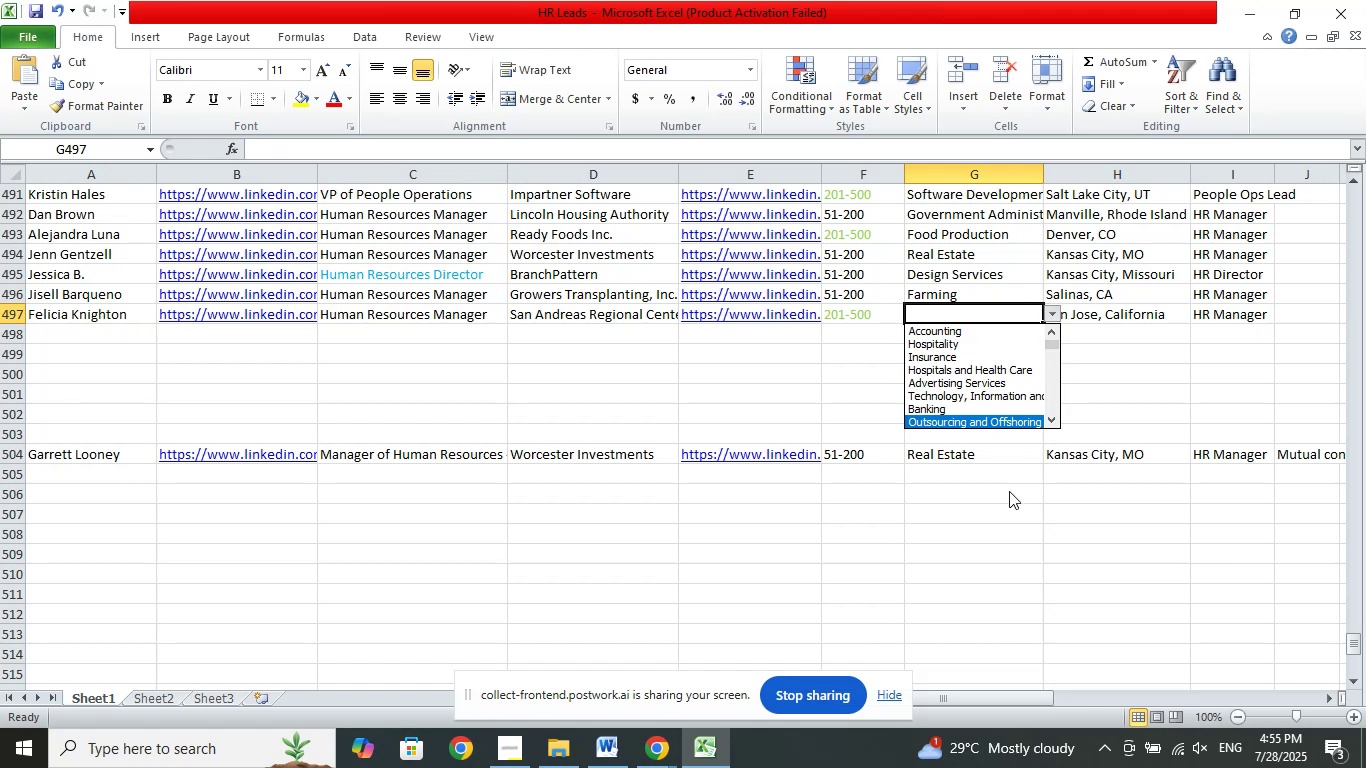 
key(ArrowDown)
 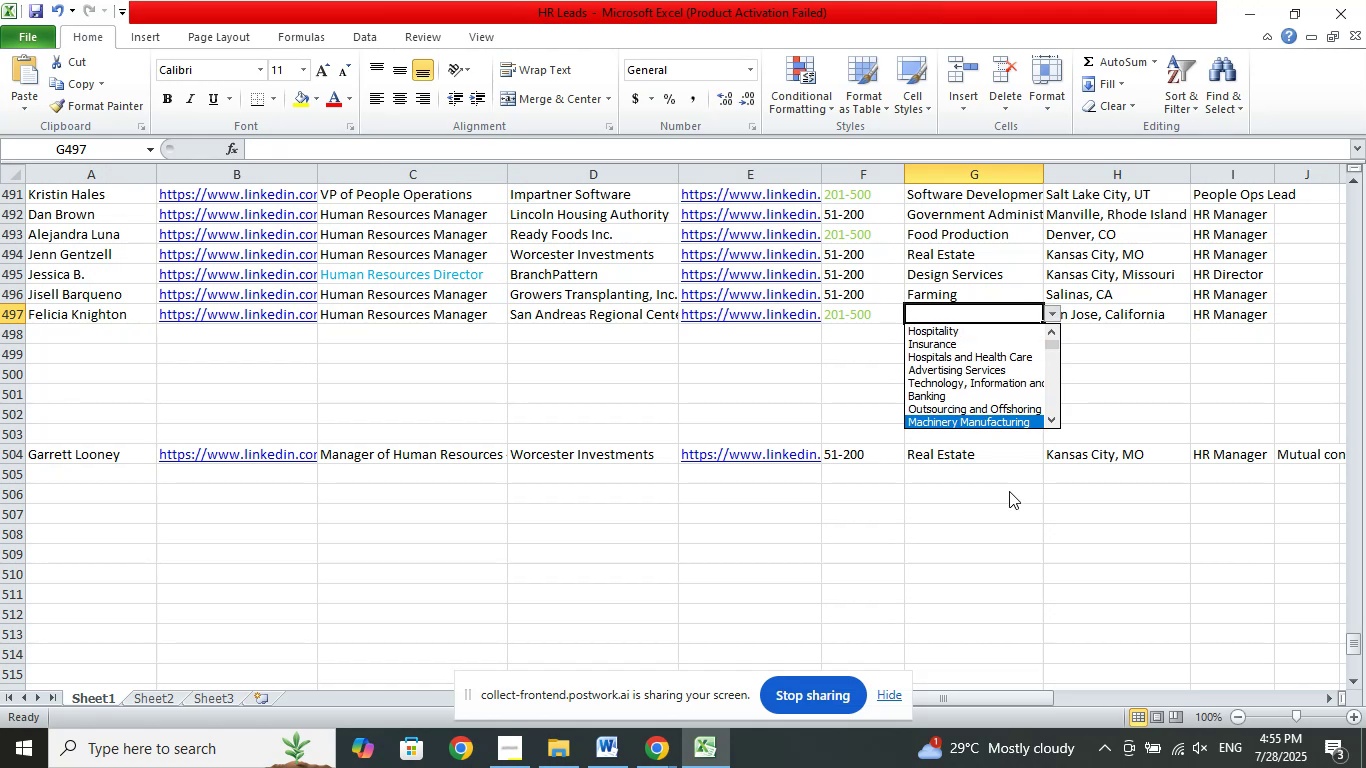 
key(ArrowDown)
 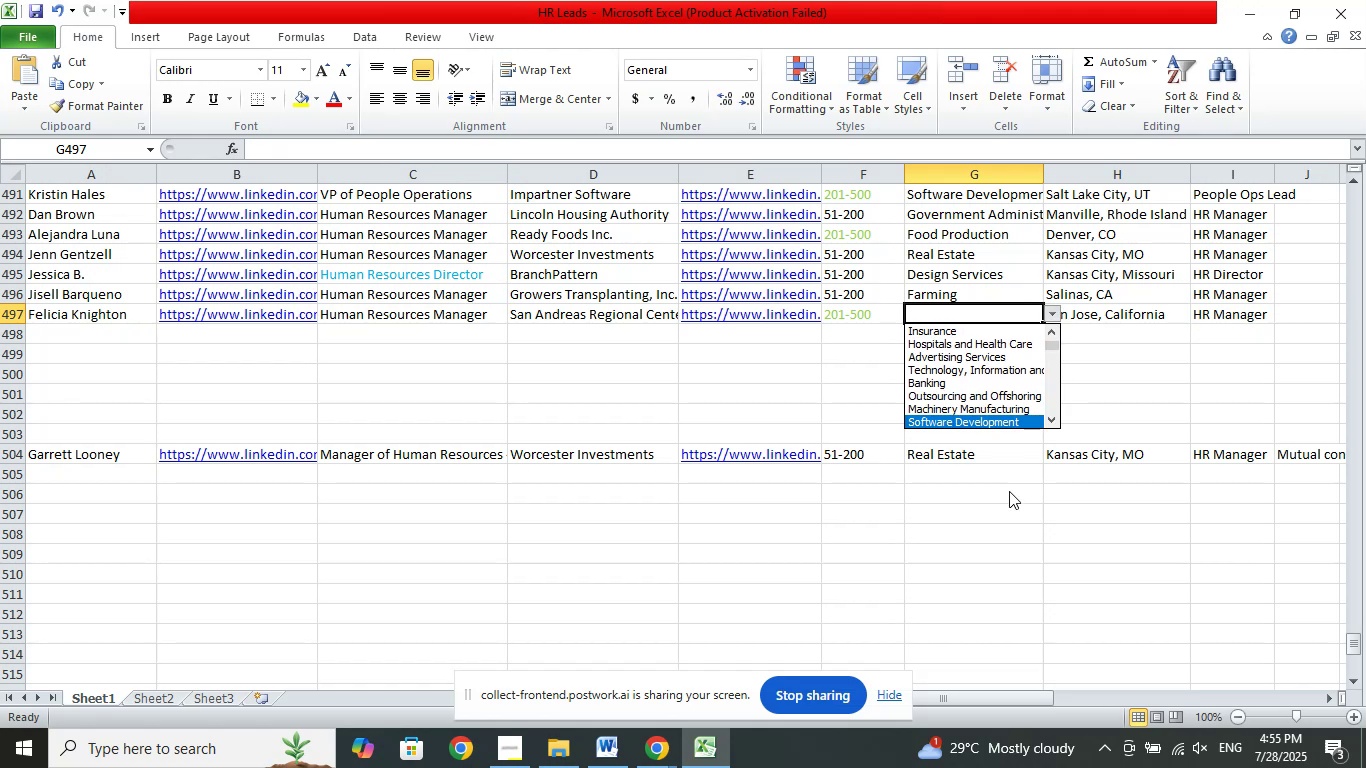 
key(ArrowDown)
 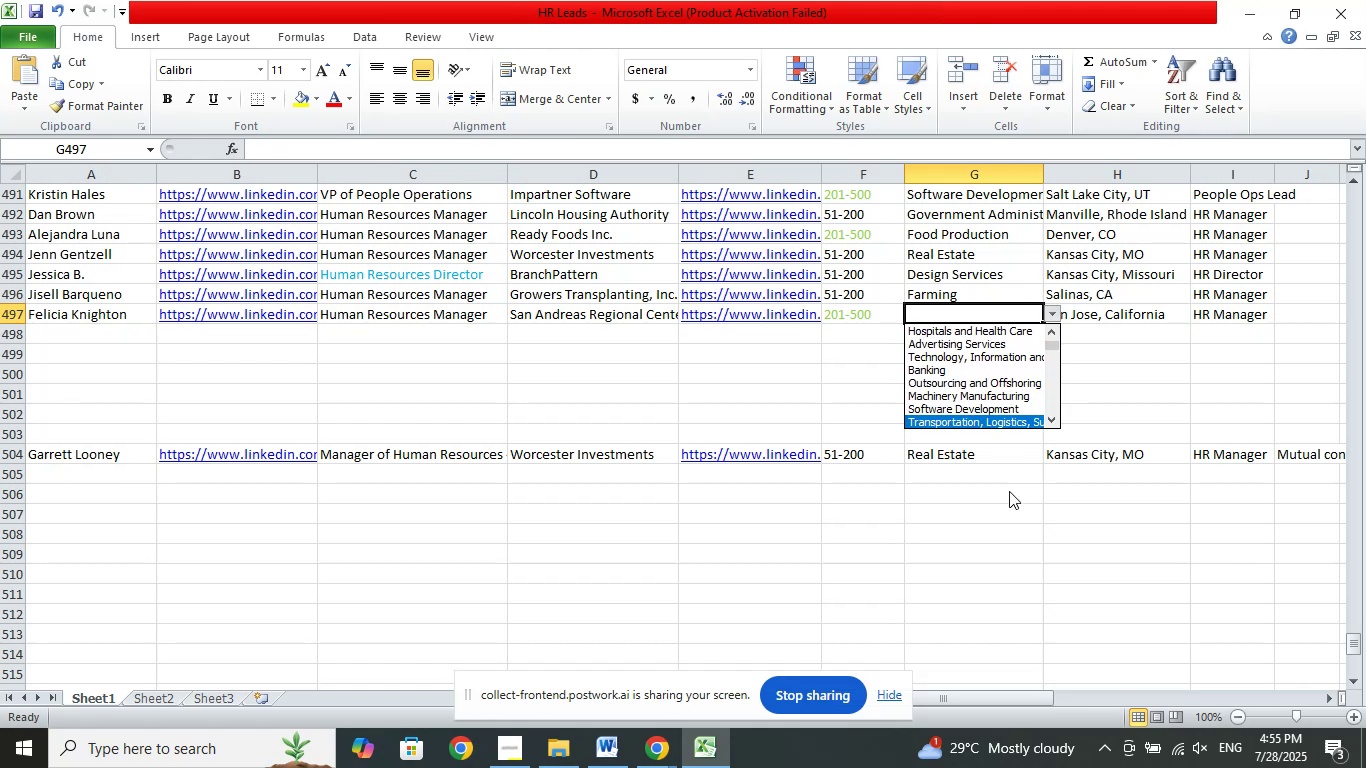 
key(ArrowDown)
 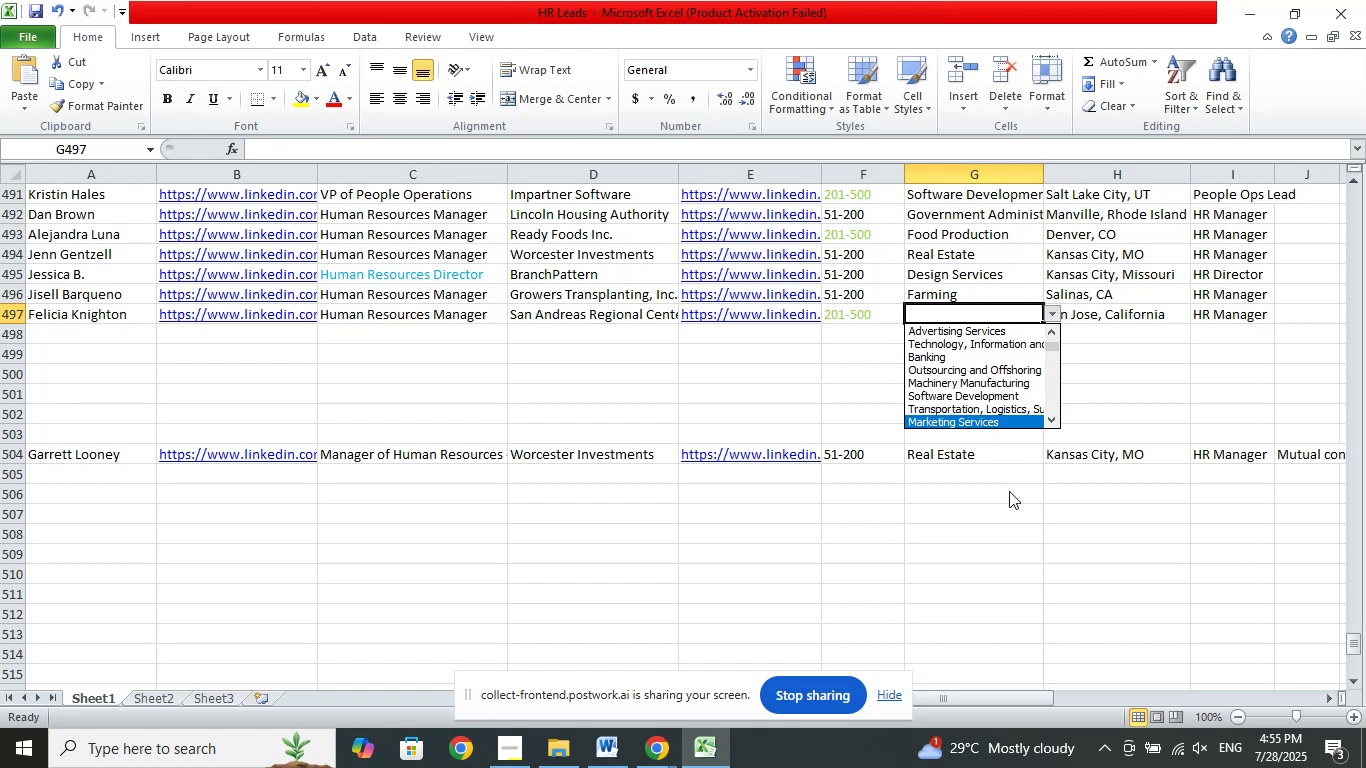 
key(ArrowDown)
 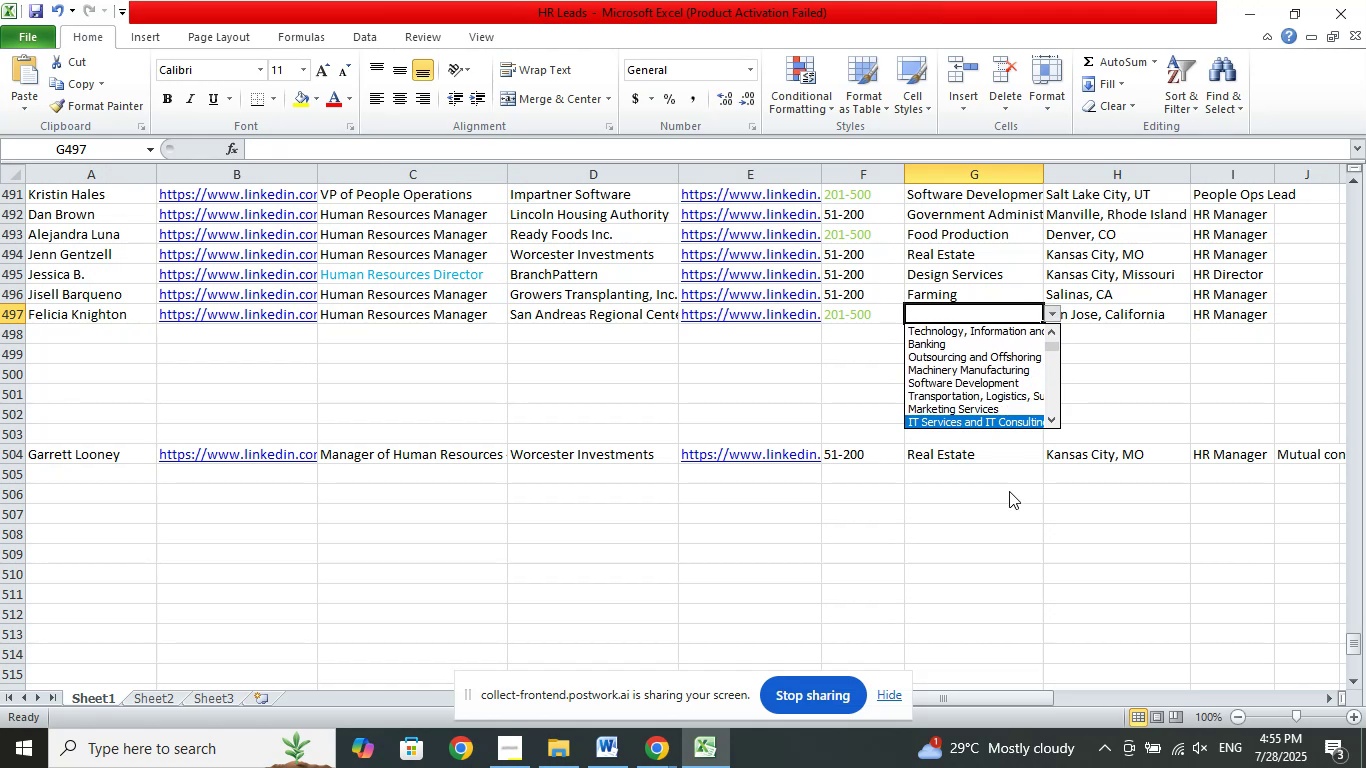 
key(ArrowDown)
 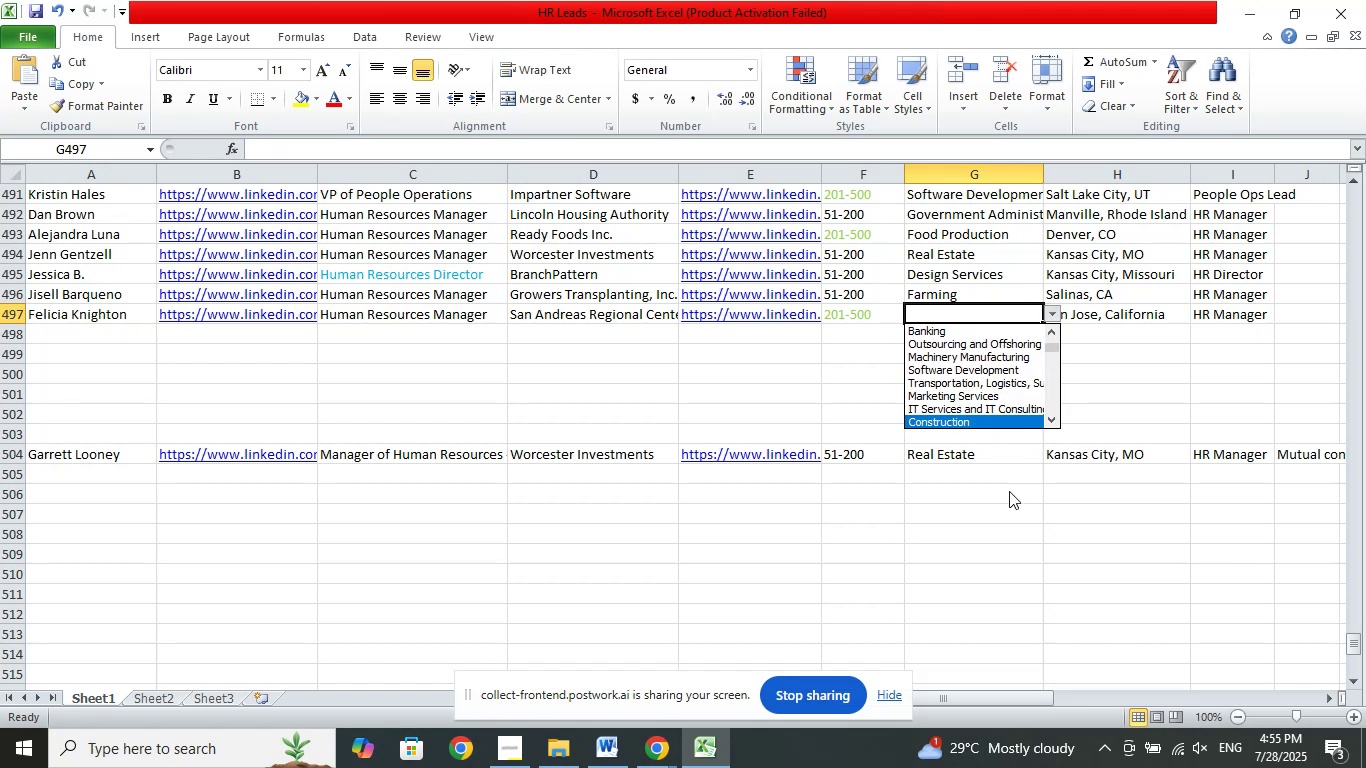 
key(ArrowDown)
 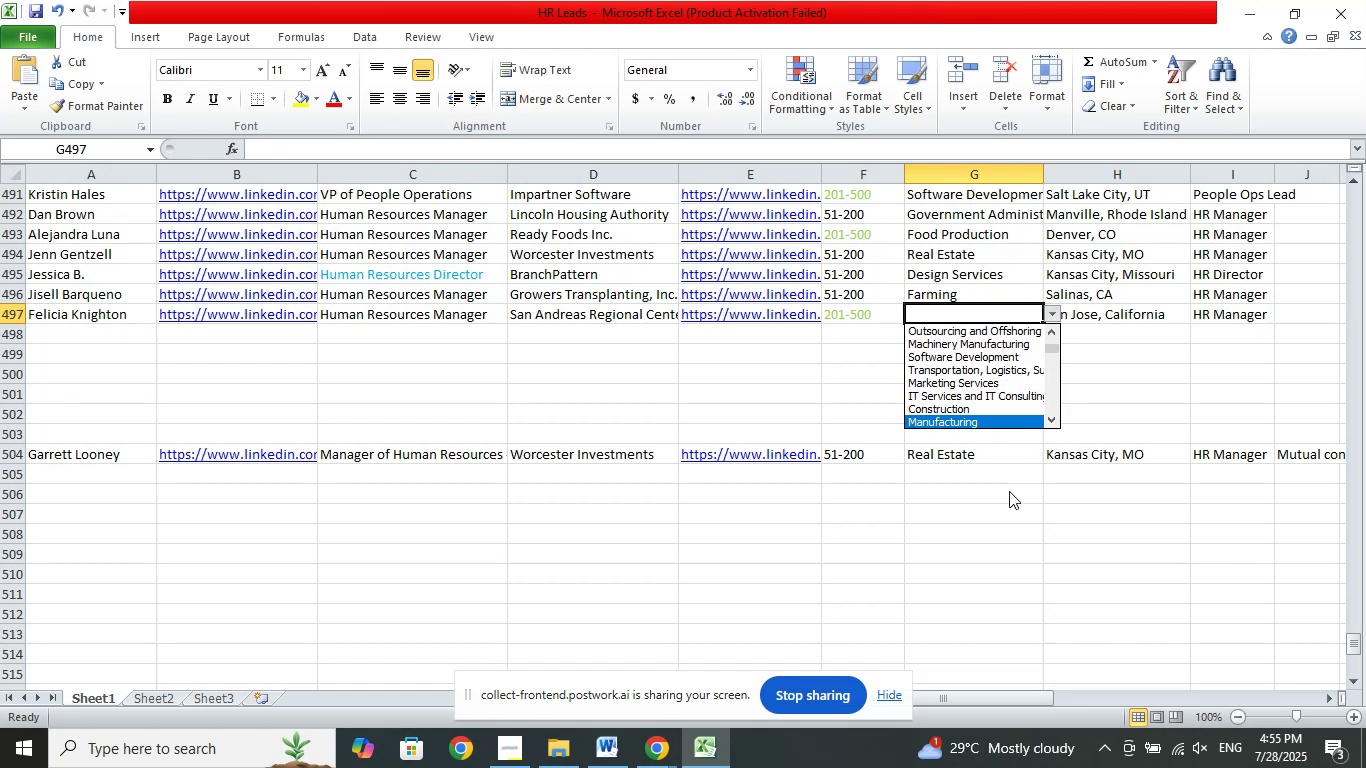 
key(ArrowDown)
 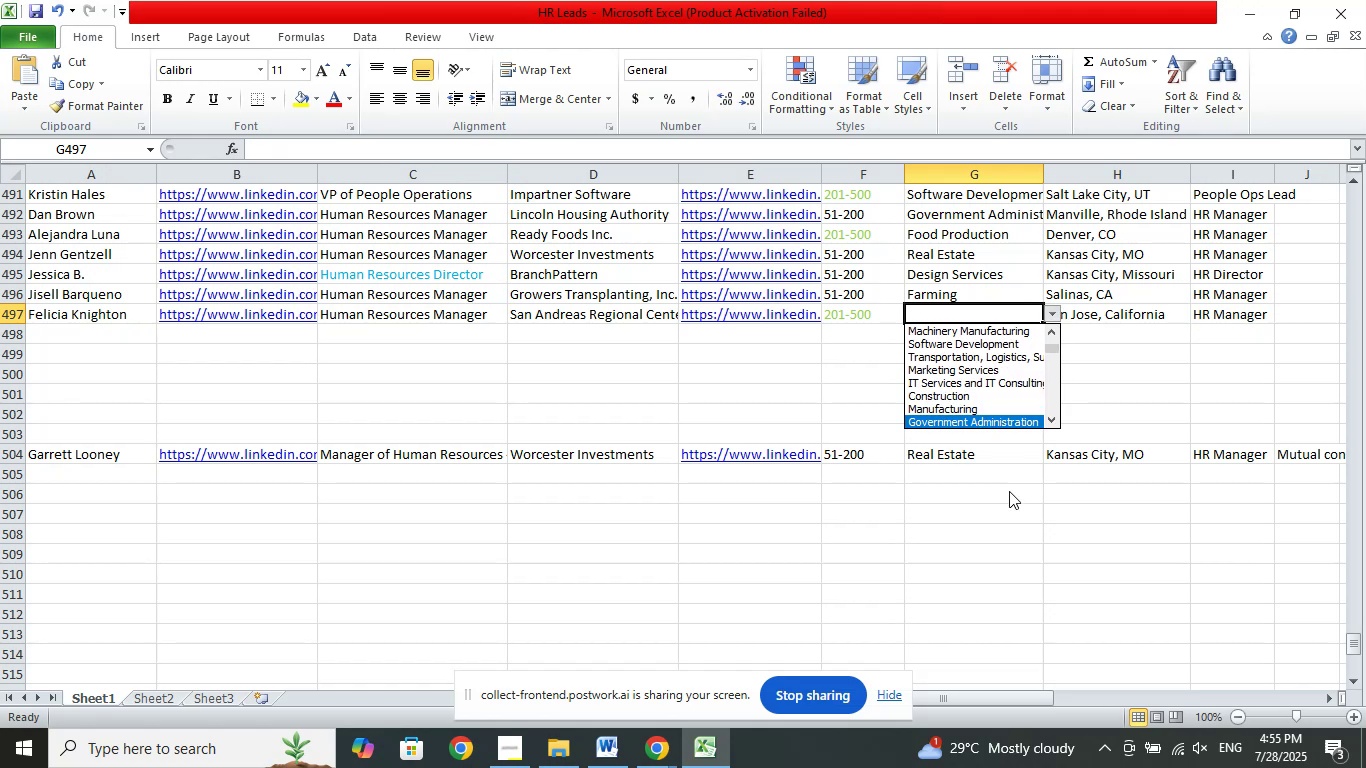 
key(ArrowDown)
 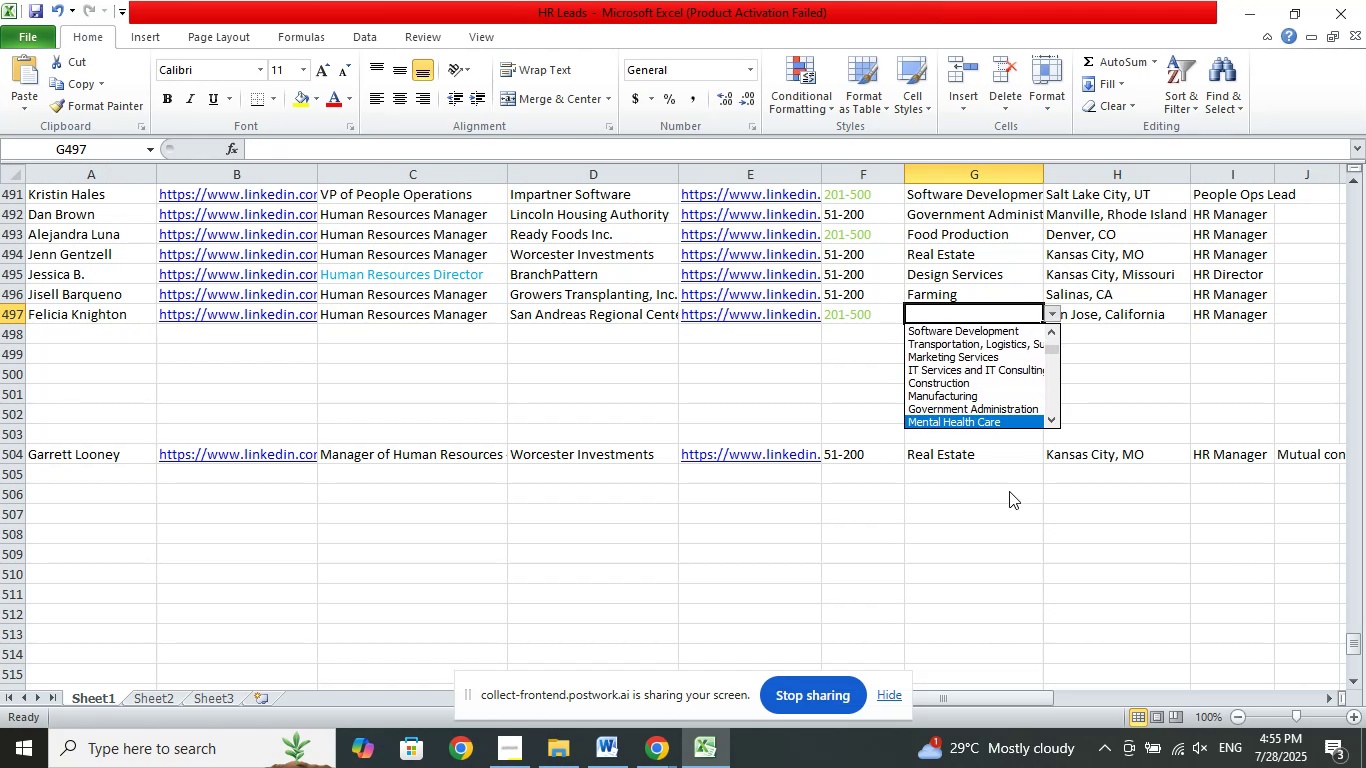 
key(ArrowDown)
 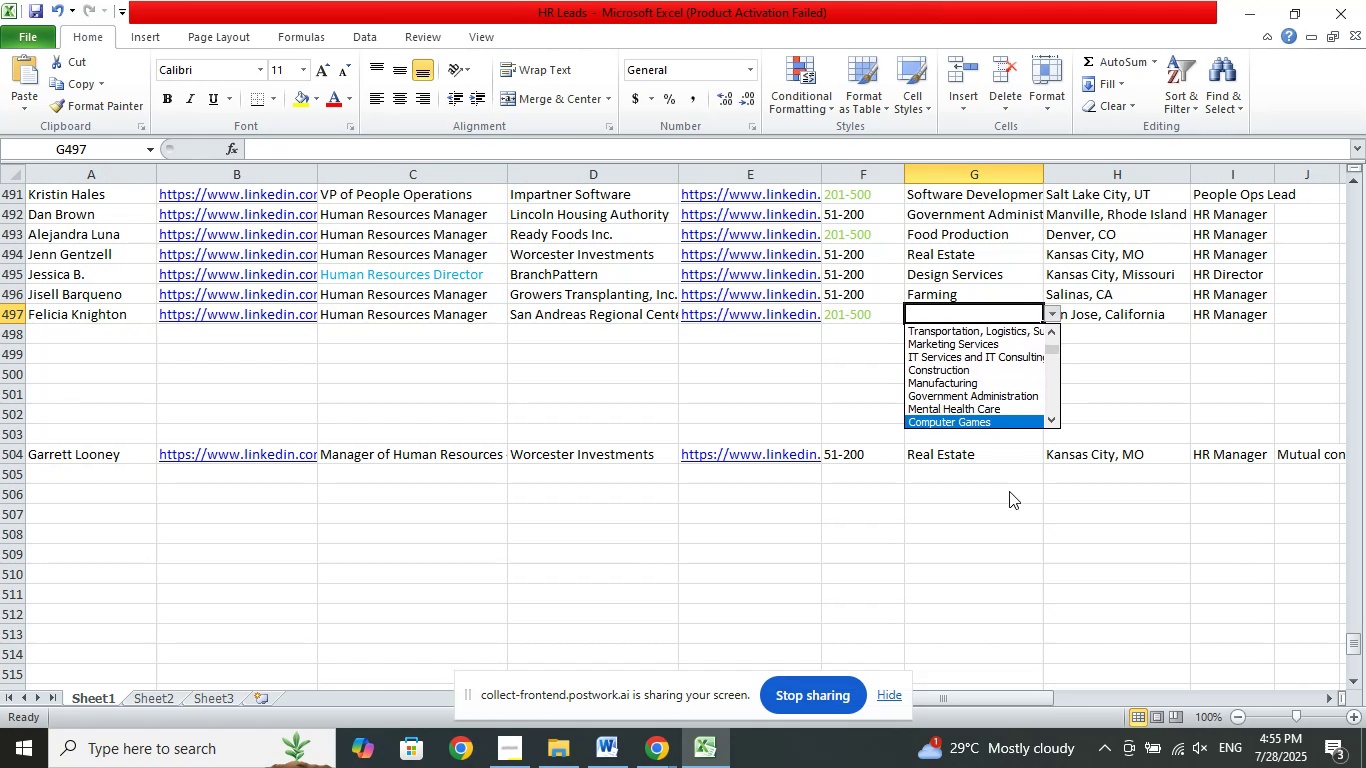 
key(ArrowDown)
 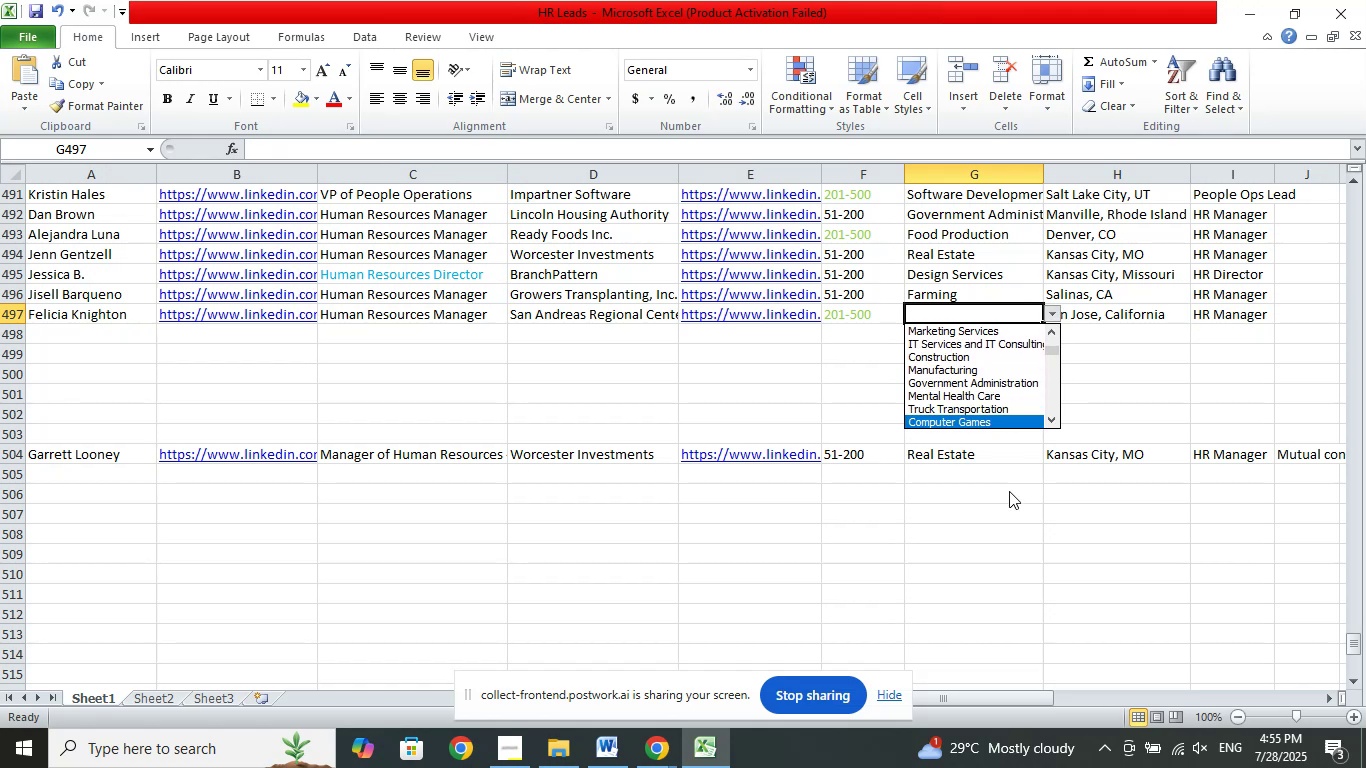 
key(ArrowDown)
 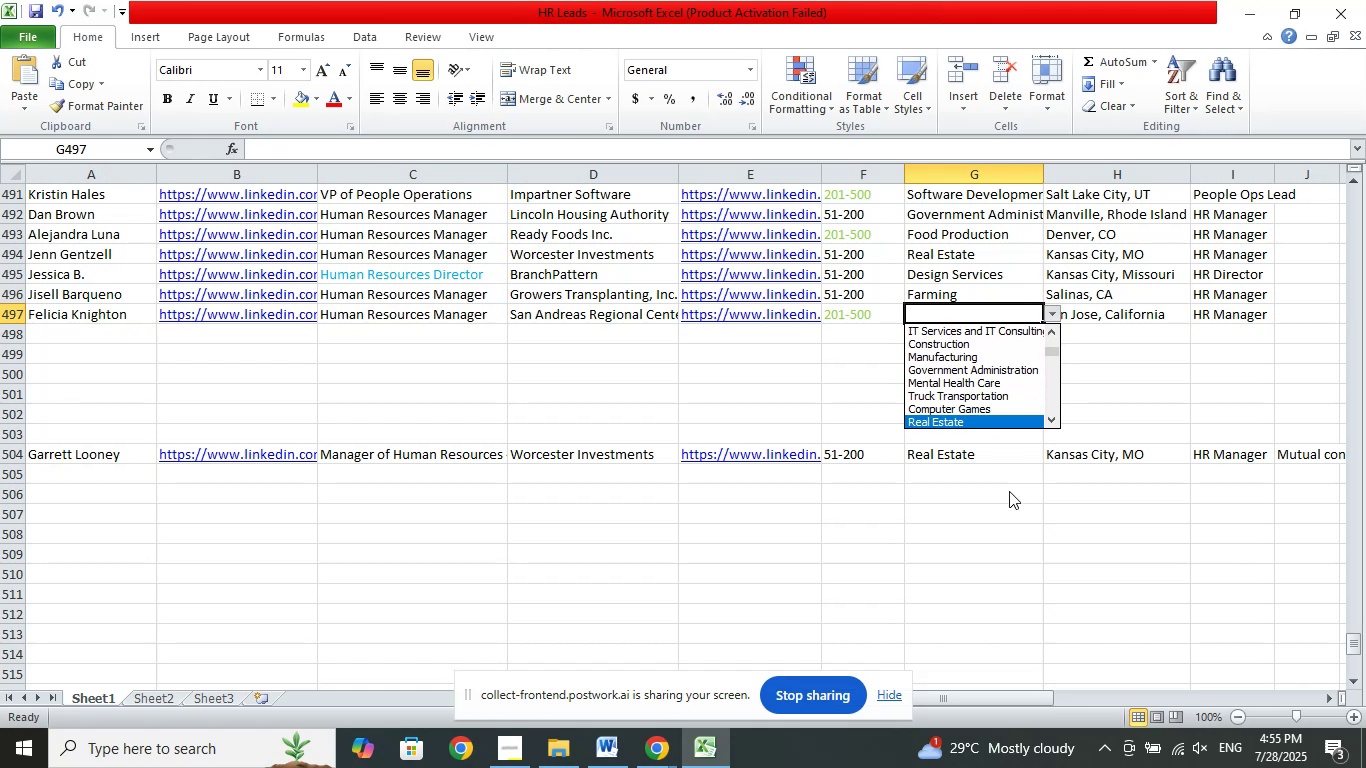 
key(ArrowDown)
 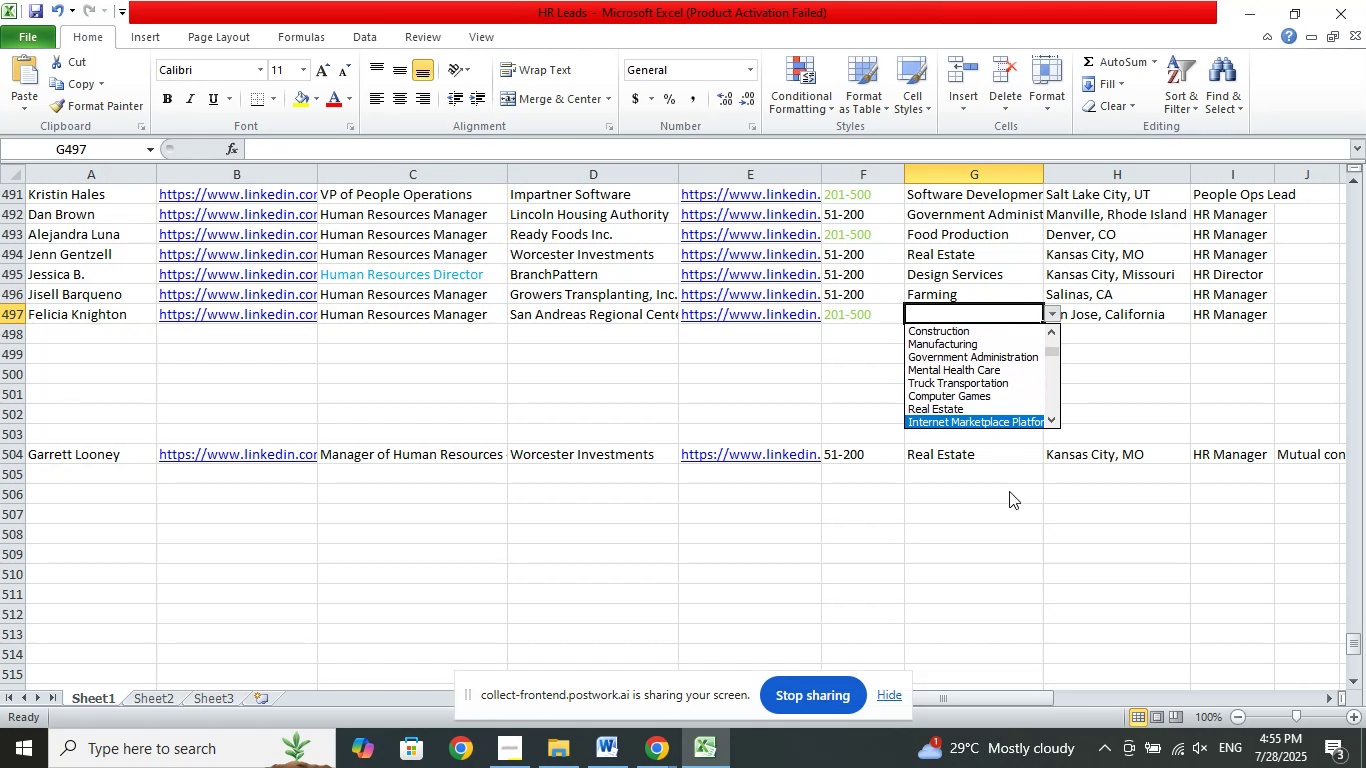 
key(ArrowDown)
 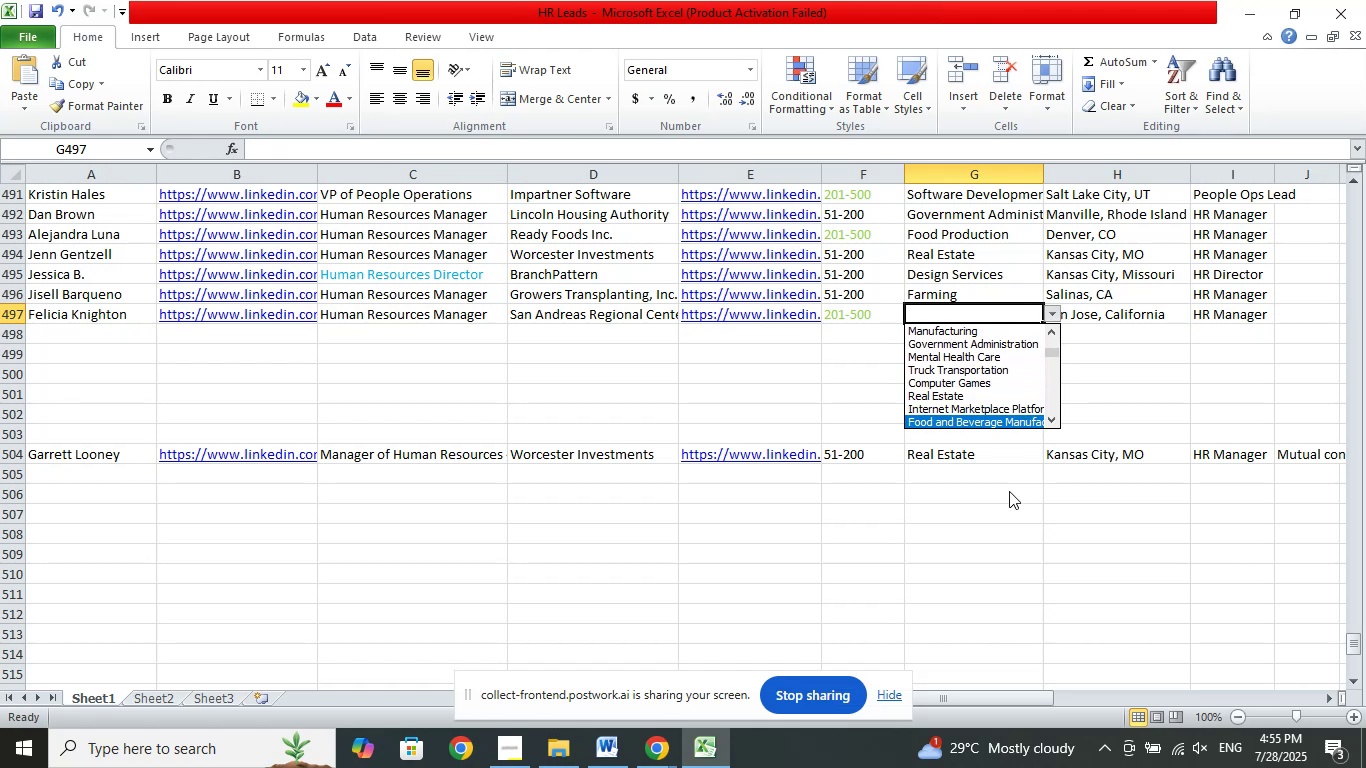 
key(ArrowDown)
 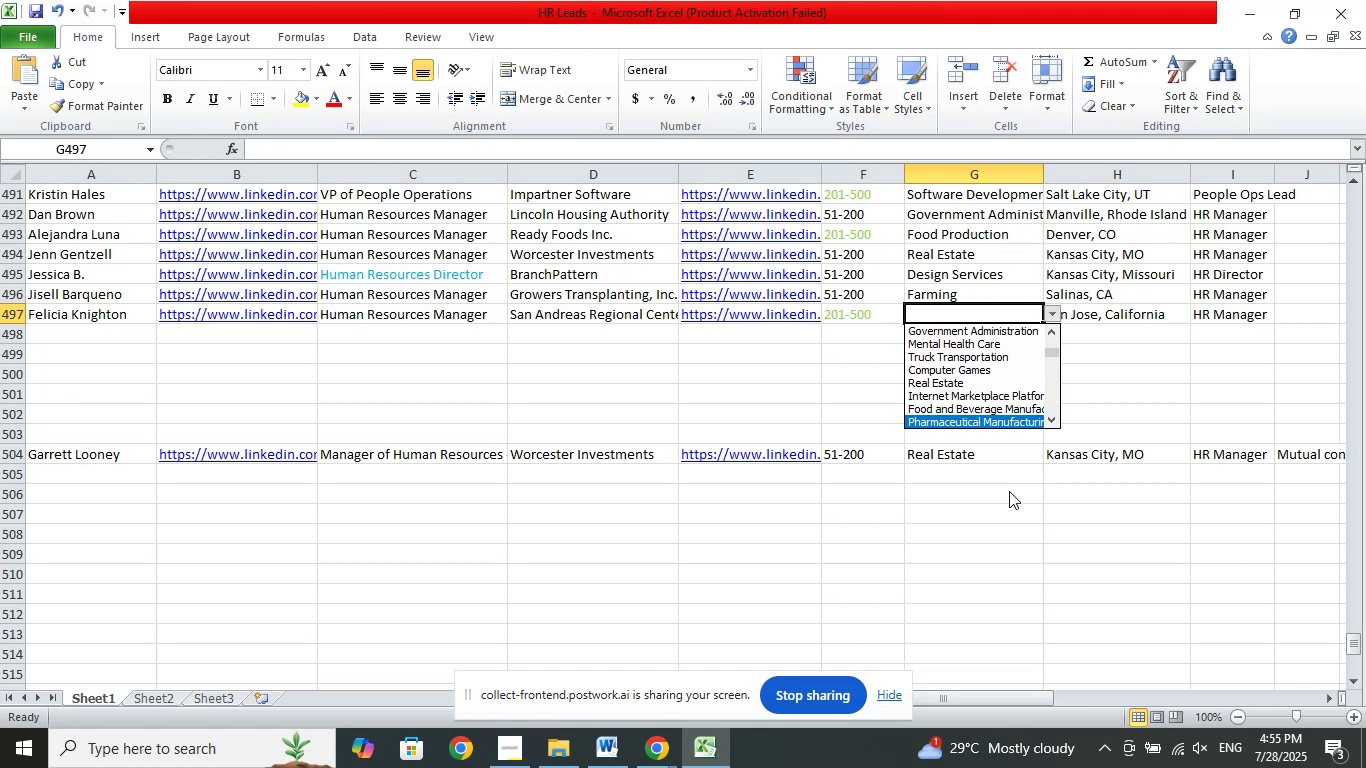 
key(ArrowDown)
 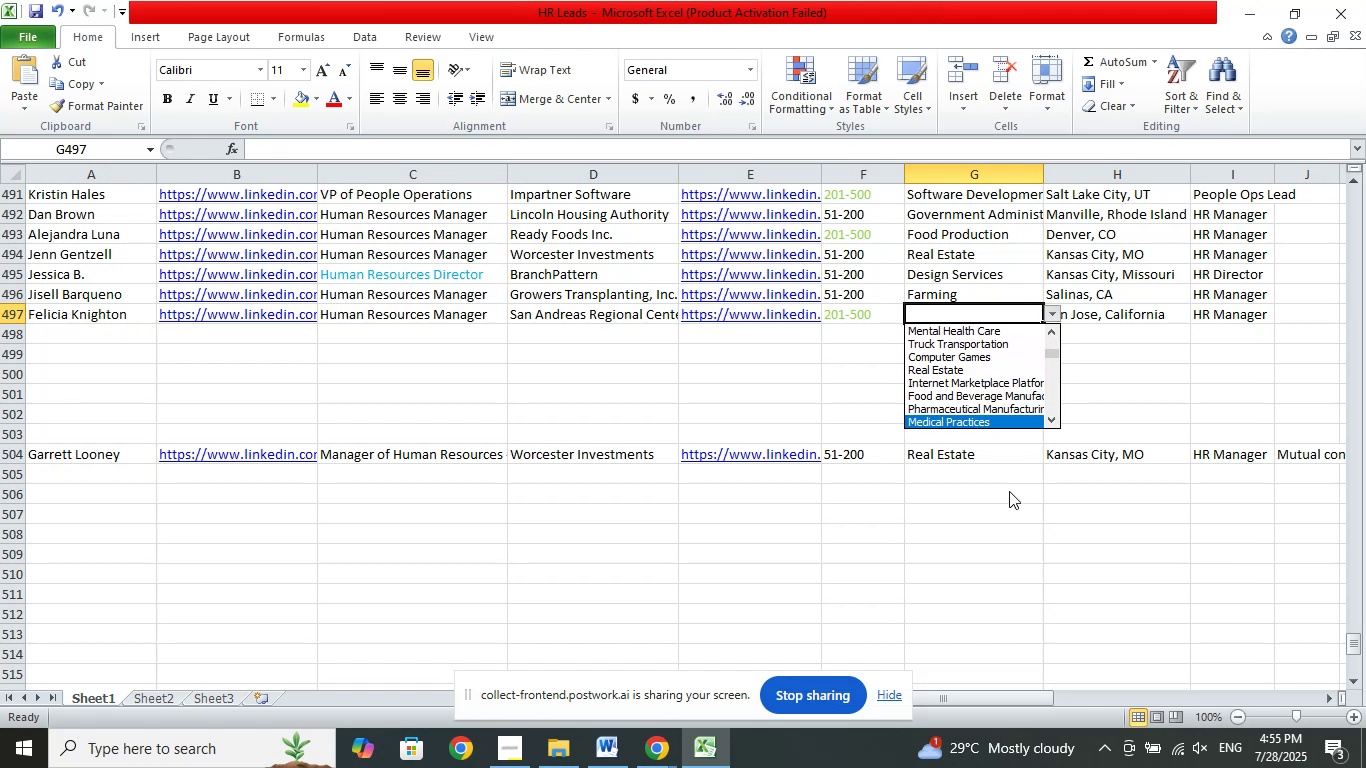 
key(ArrowDown)
 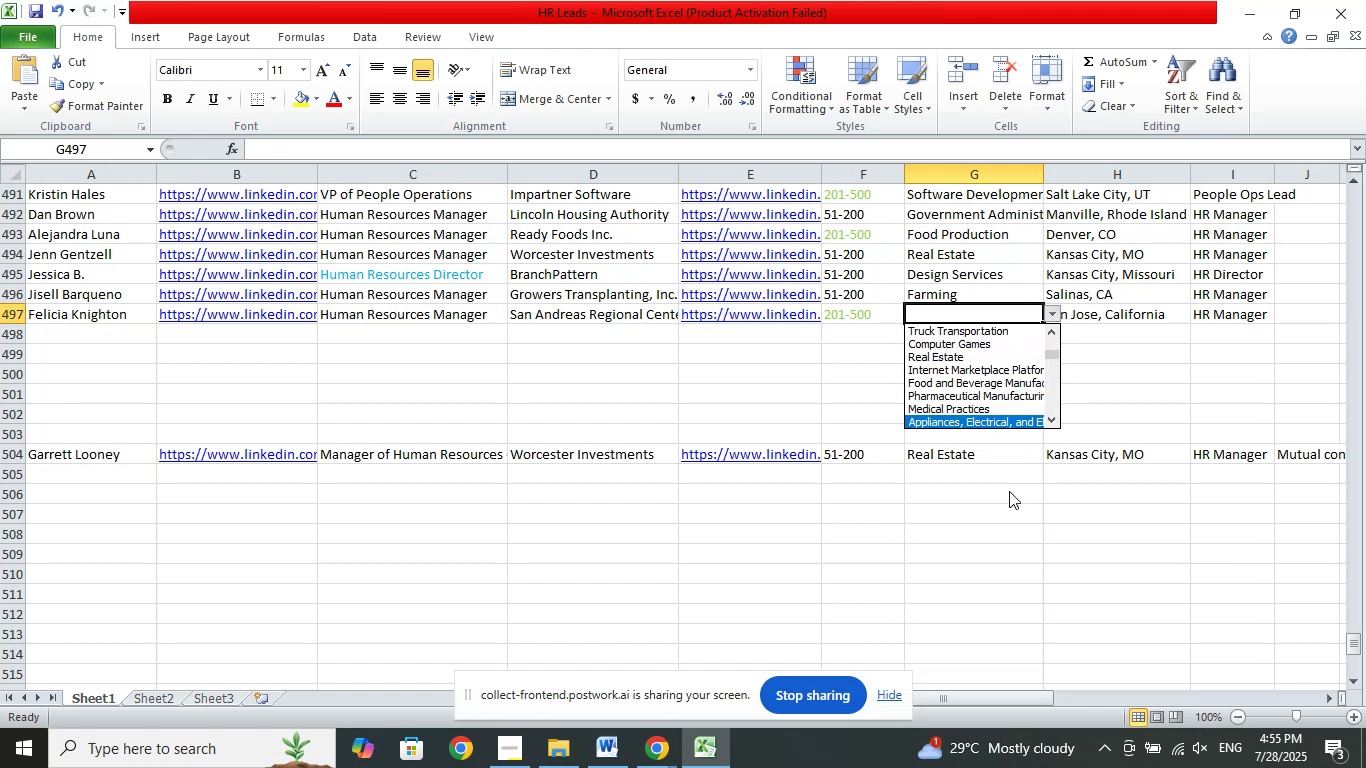 
key(ArrowDown)
 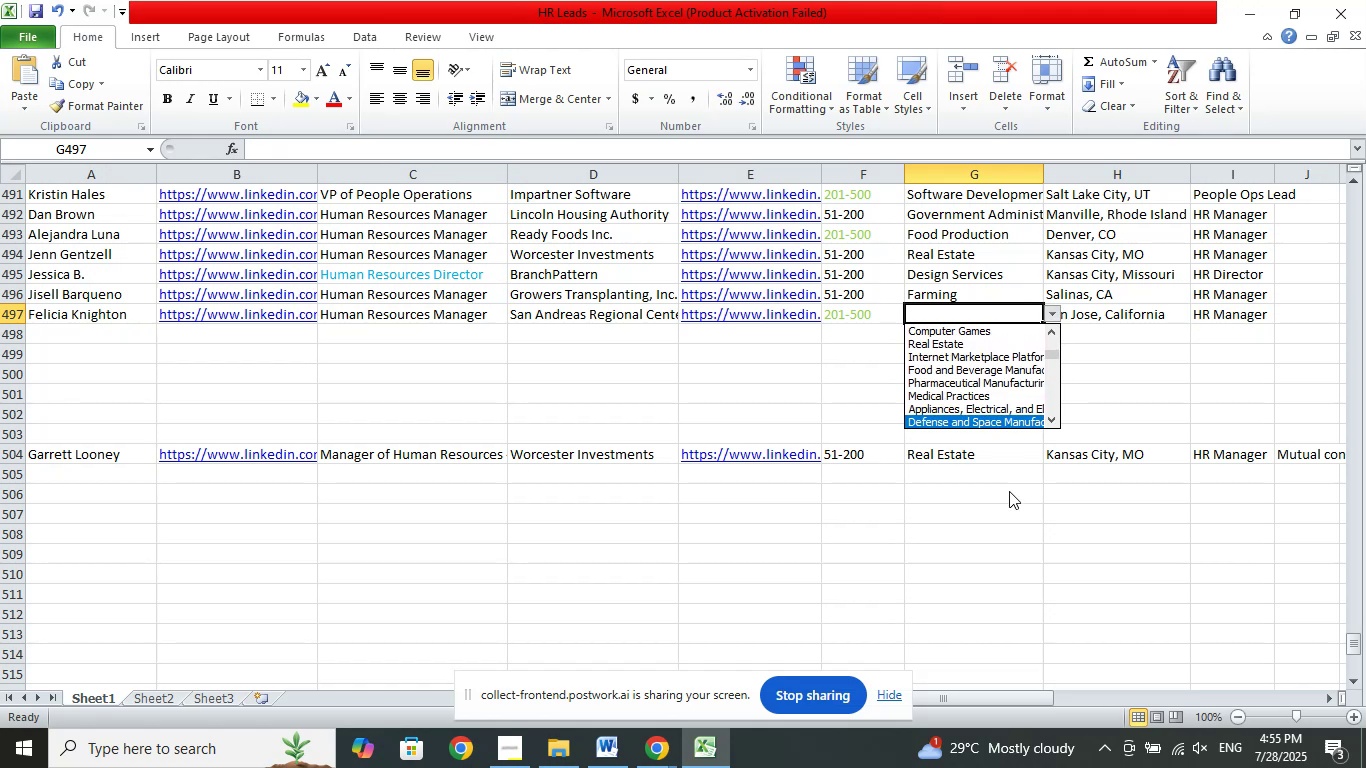 
key(ArrowDown)
 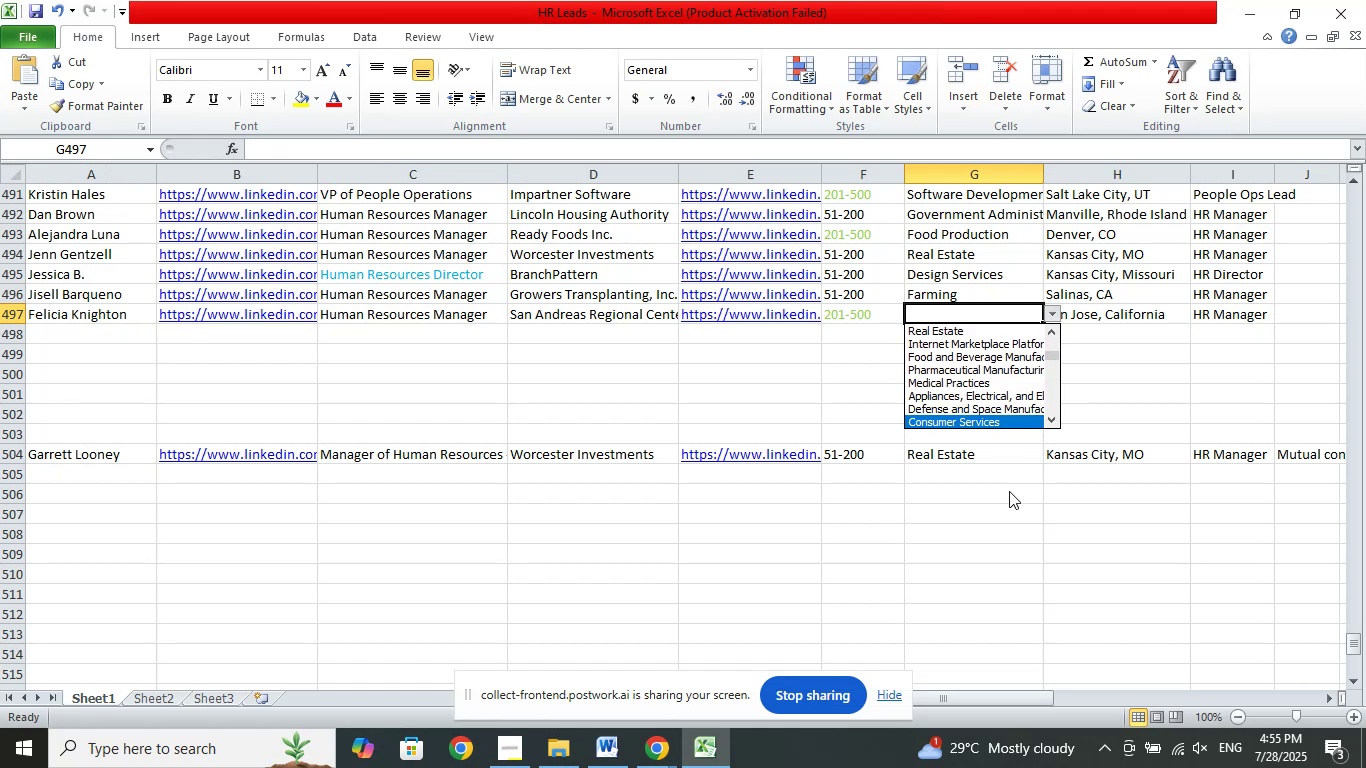 
key(ArrowDown)
 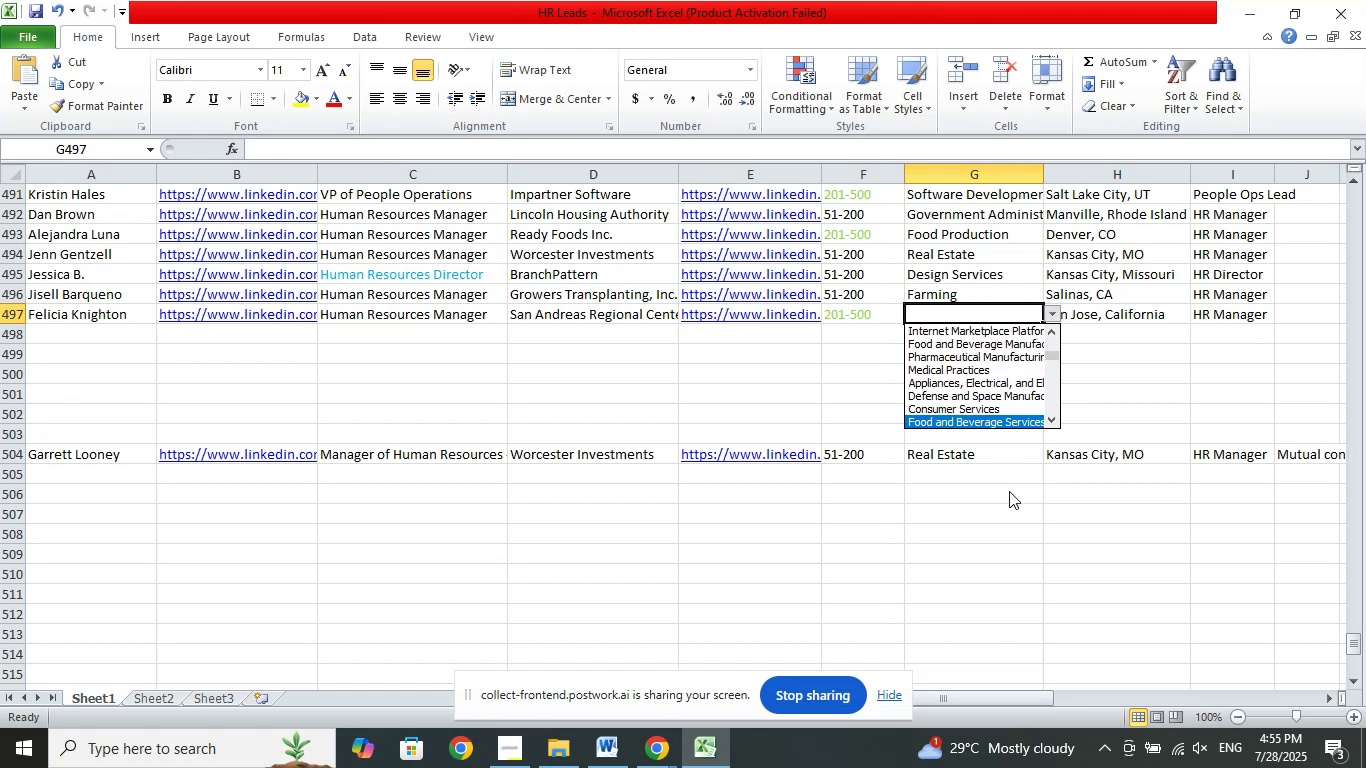 
key(ArrowDown)
 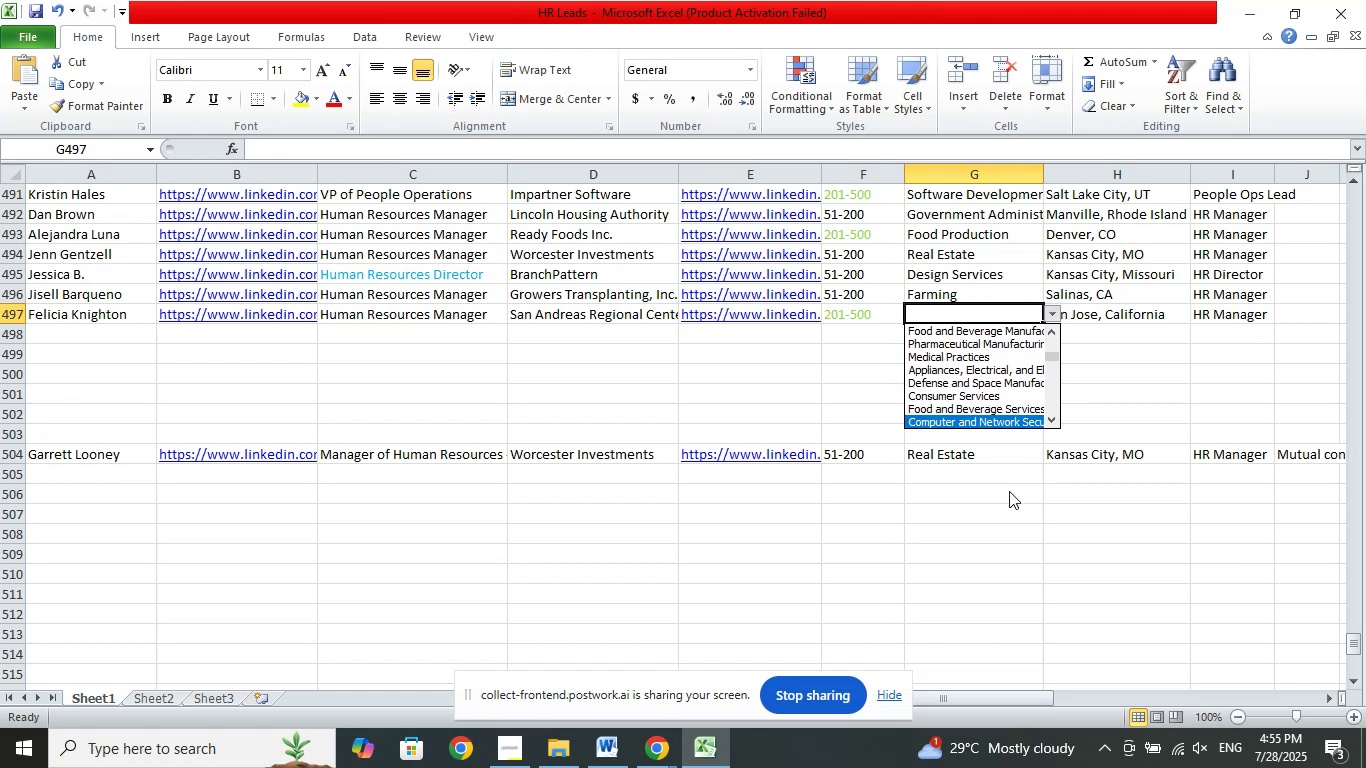 
key(ArrowDown)
 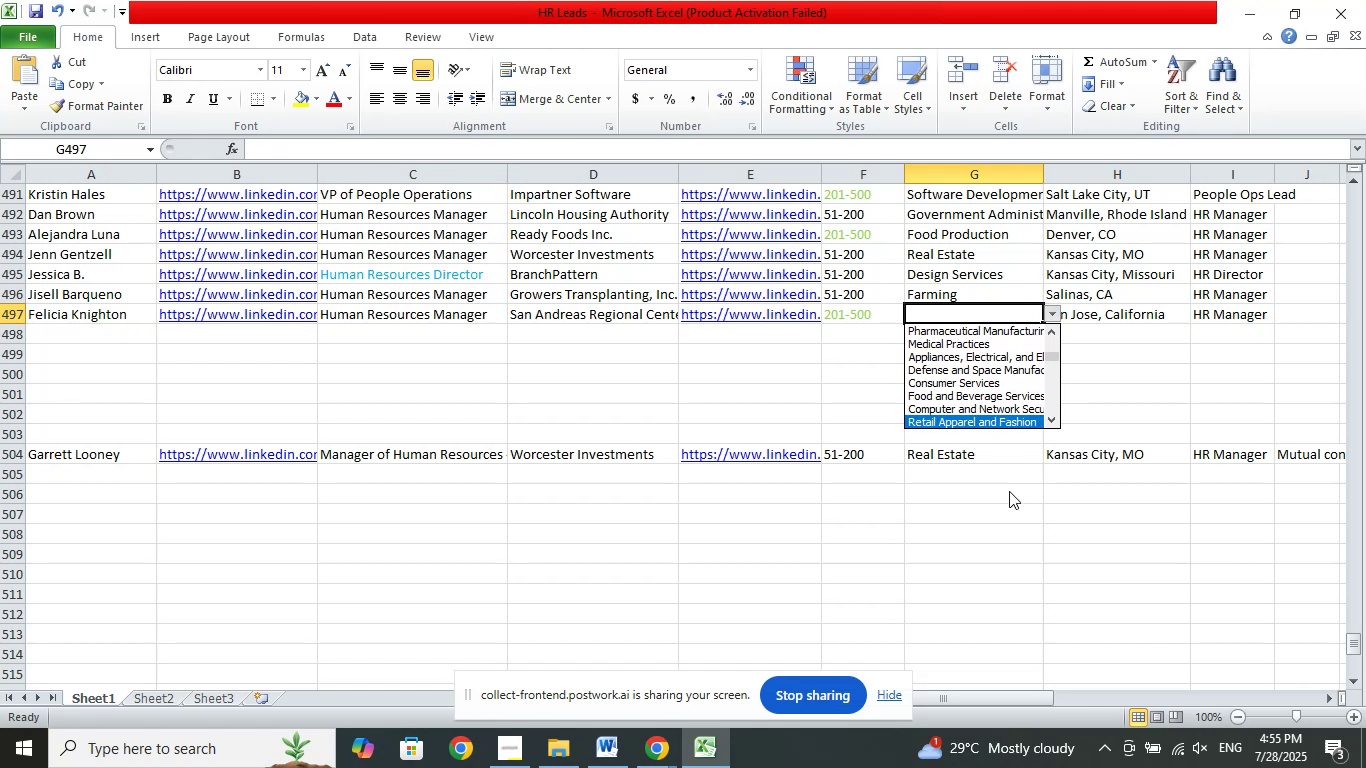 
key(ArrowDown)
 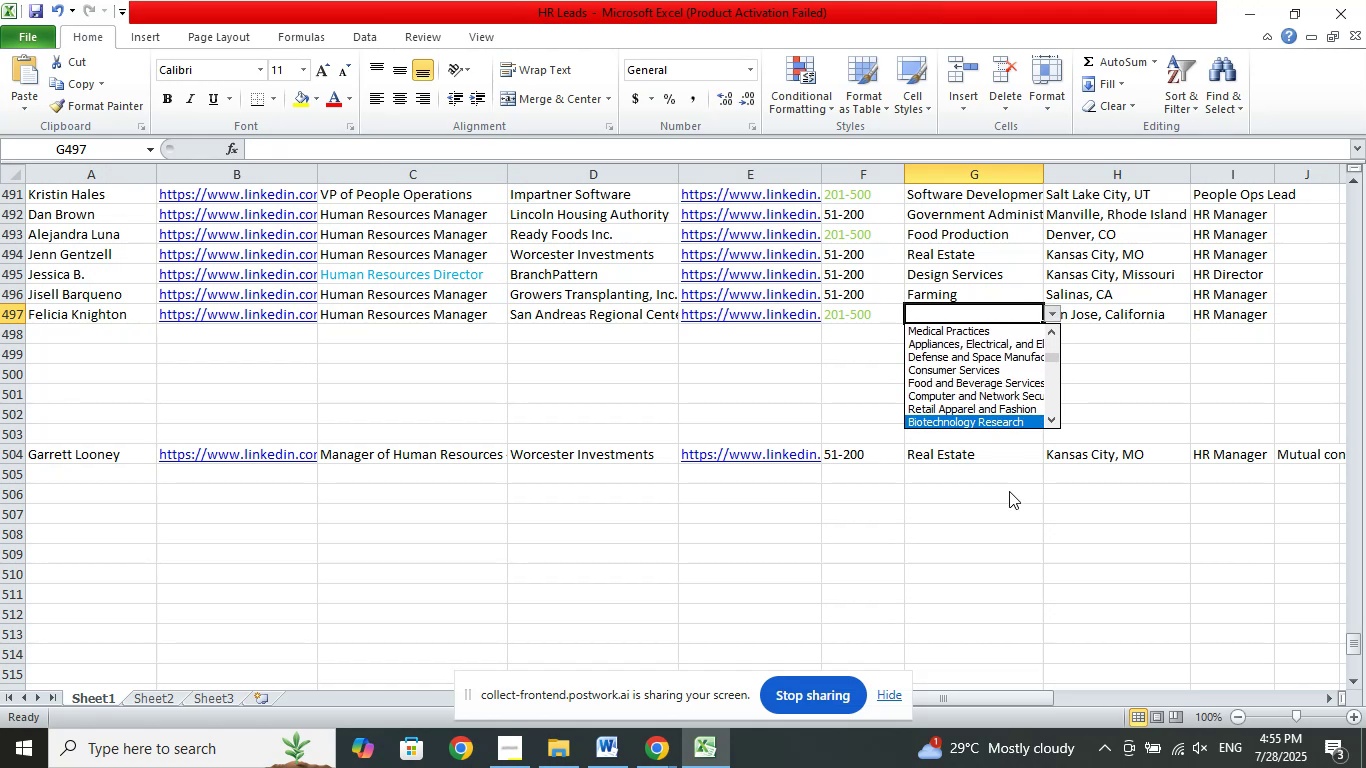 
key(ArrowDown)
 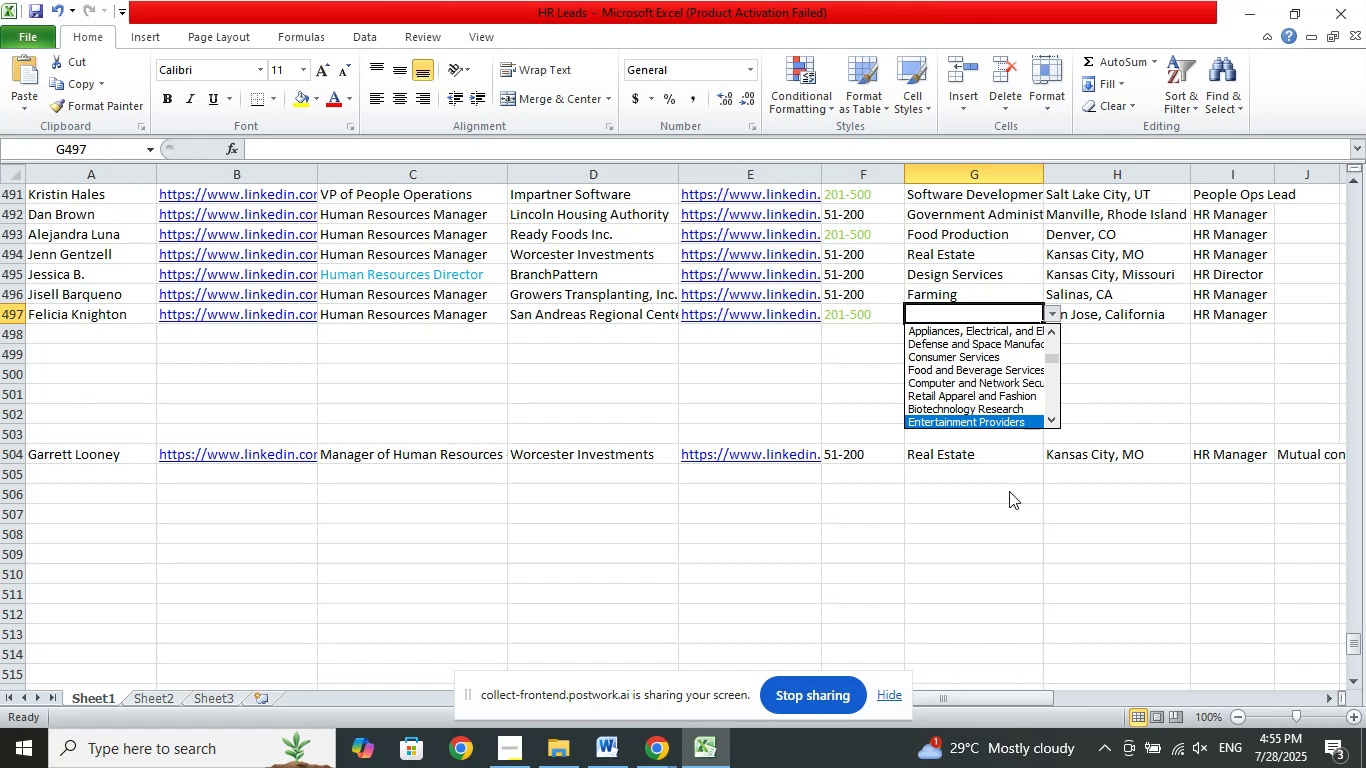 
key(ArrowDown)
 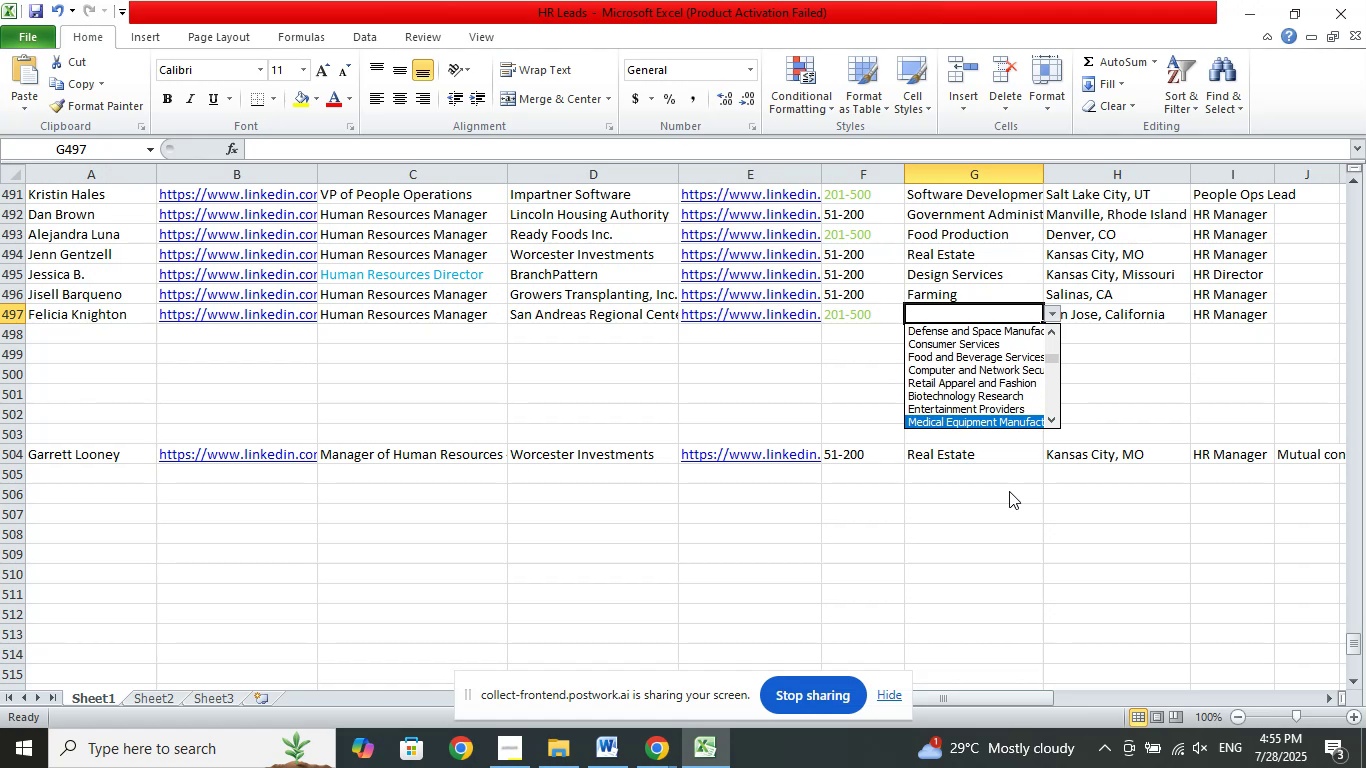 
key(ArrowDown)
 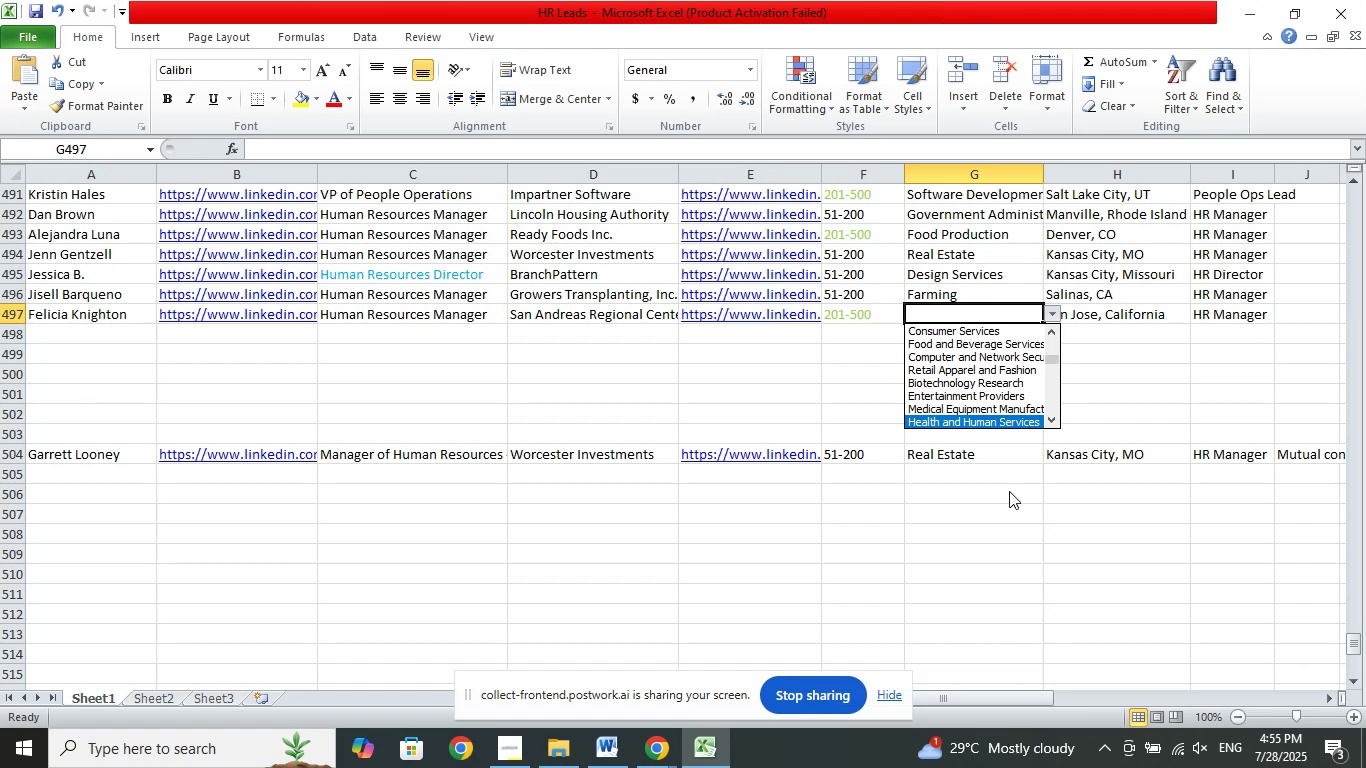 
key(ArrowDown)
 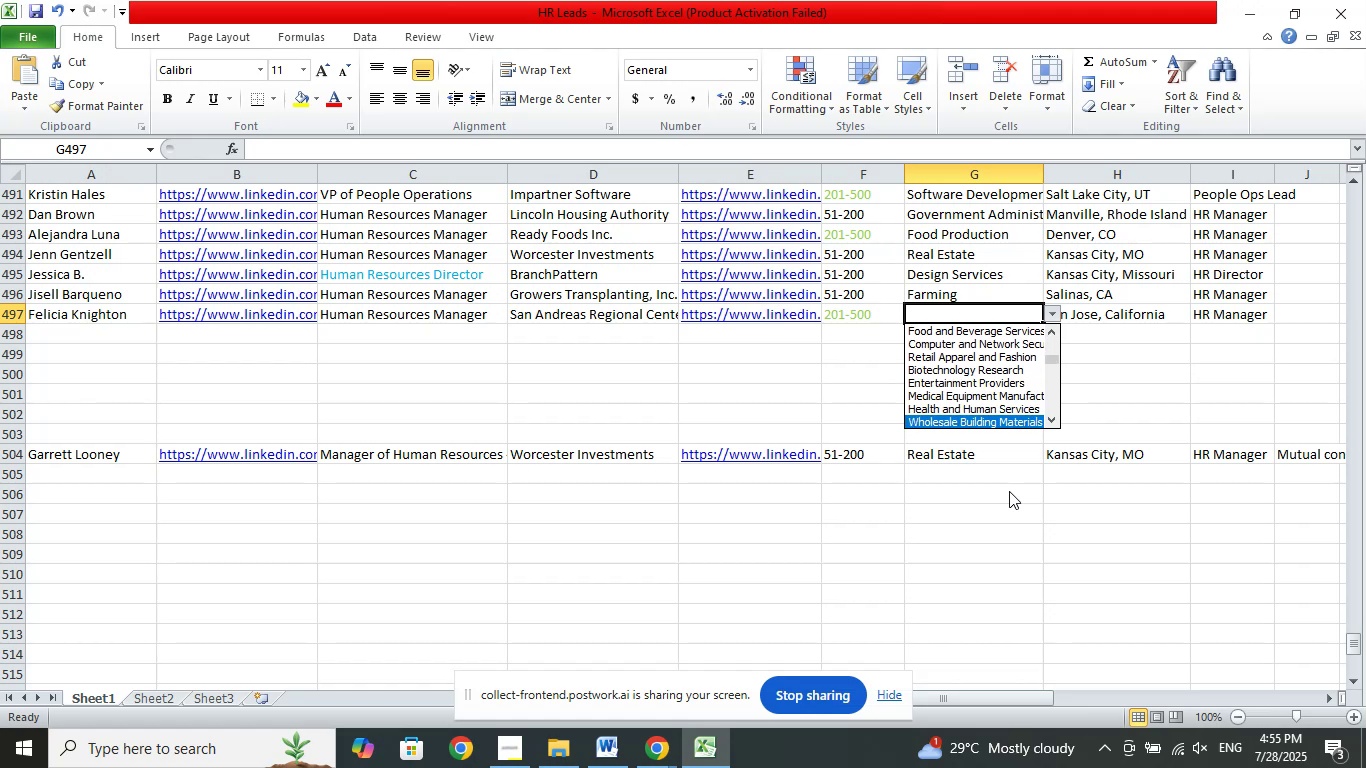 
key(ArrowDown)
 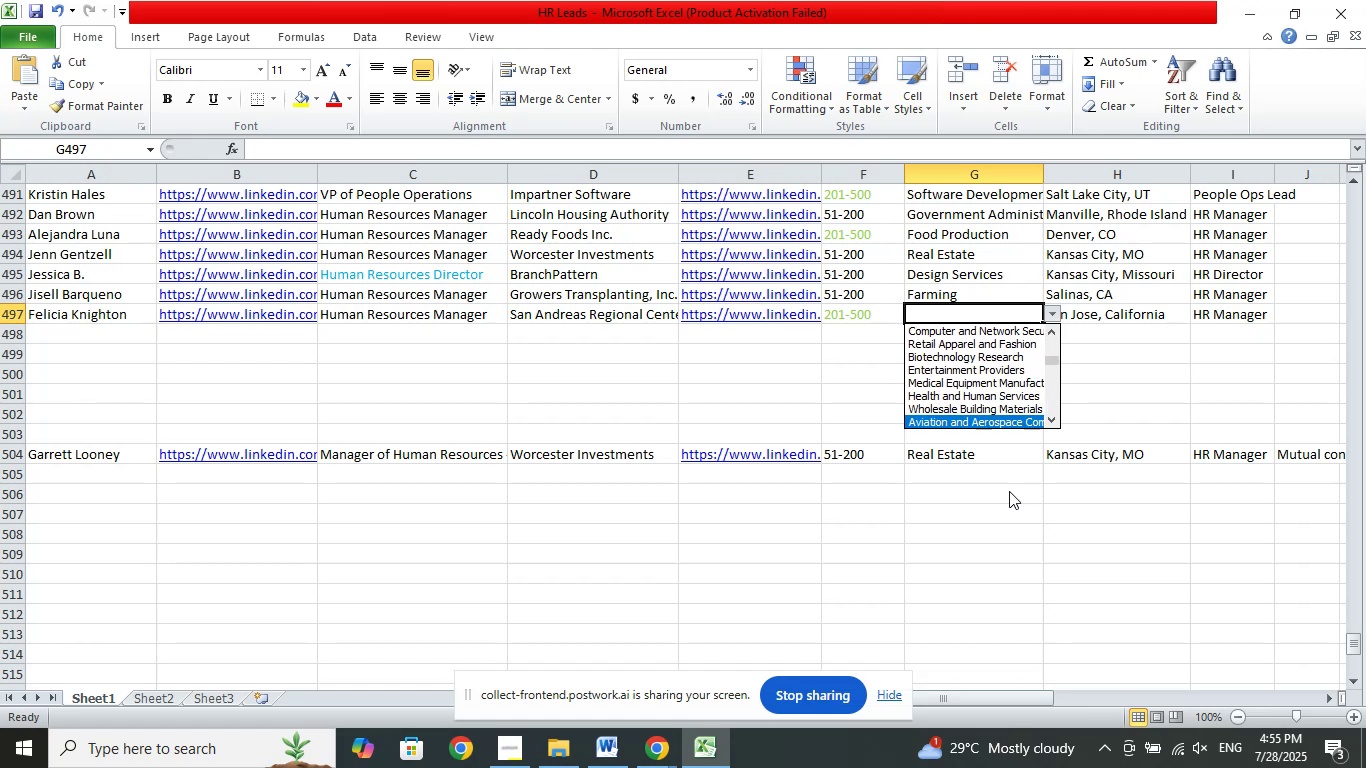 
key(ArrowDown)
 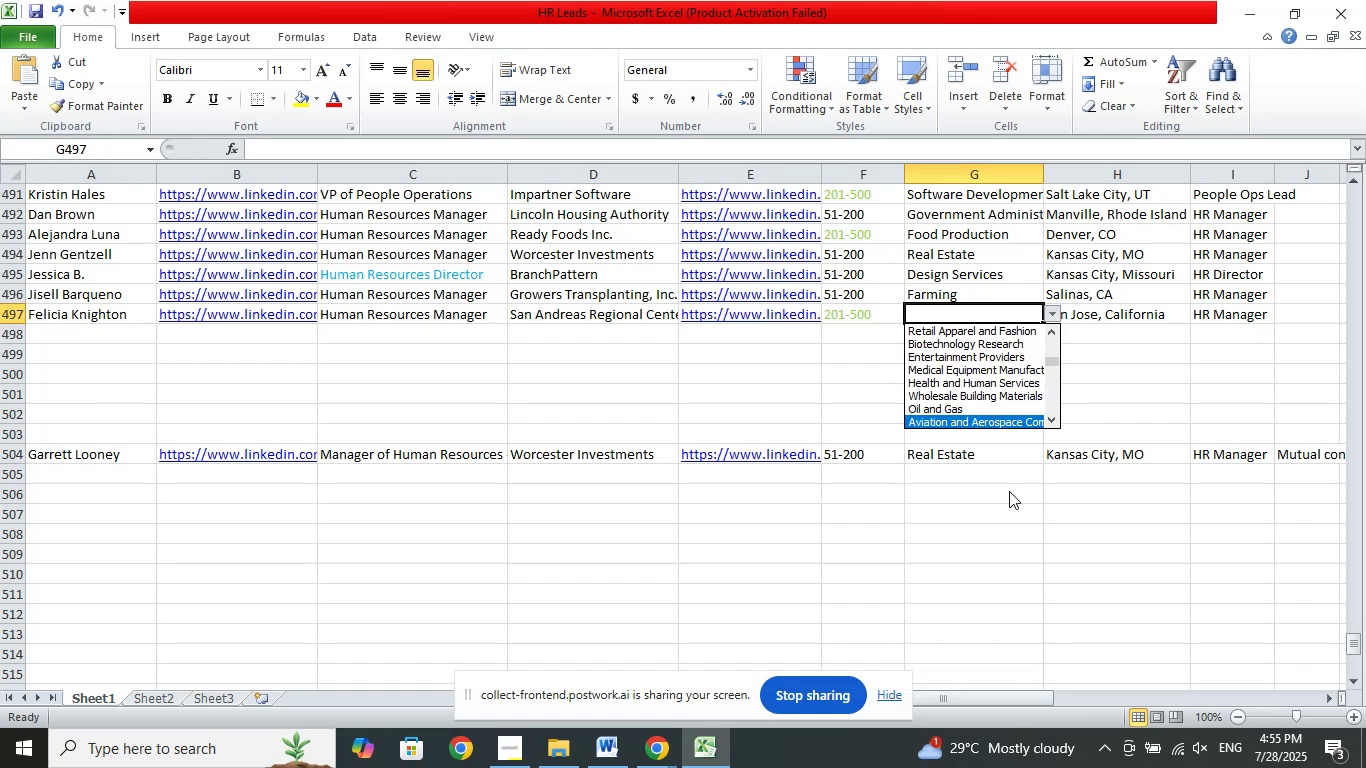 
key(ArrowDown)
 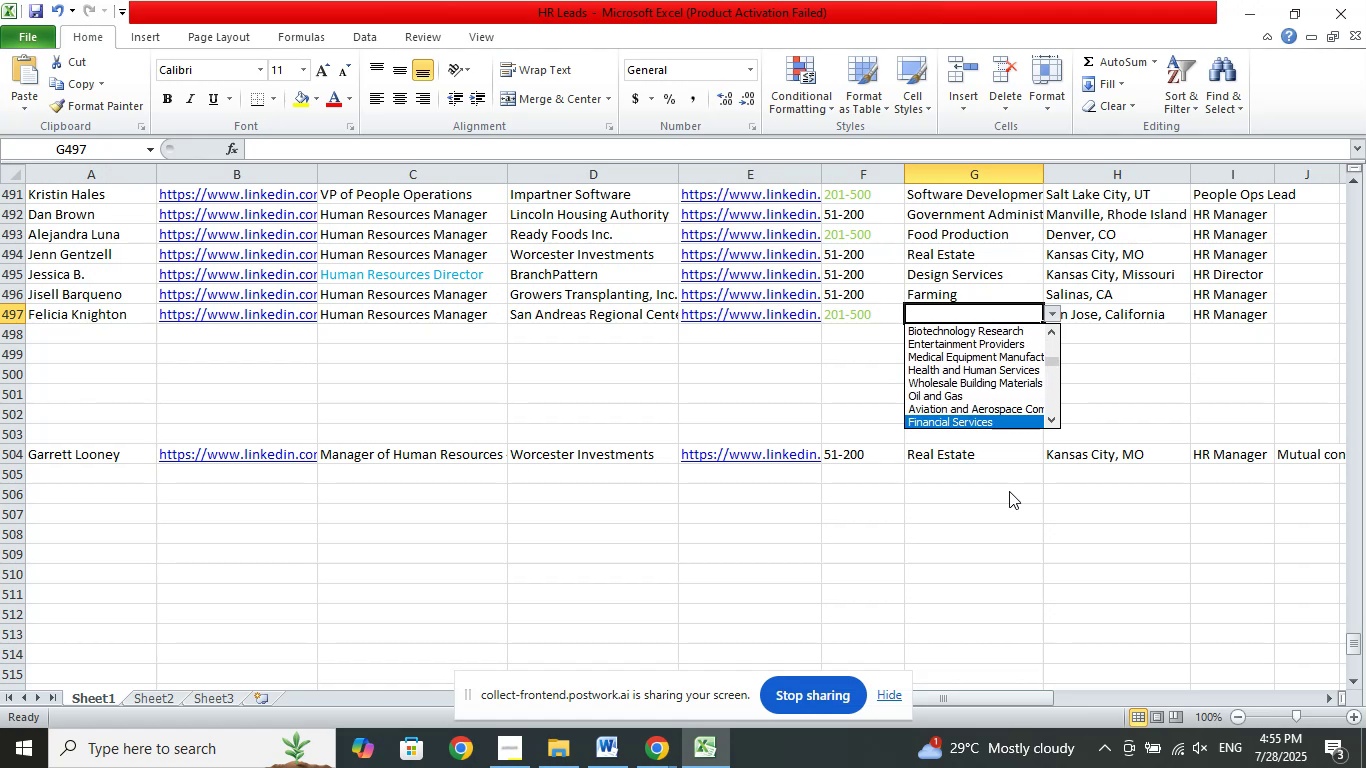 
key(ArrowDown)
 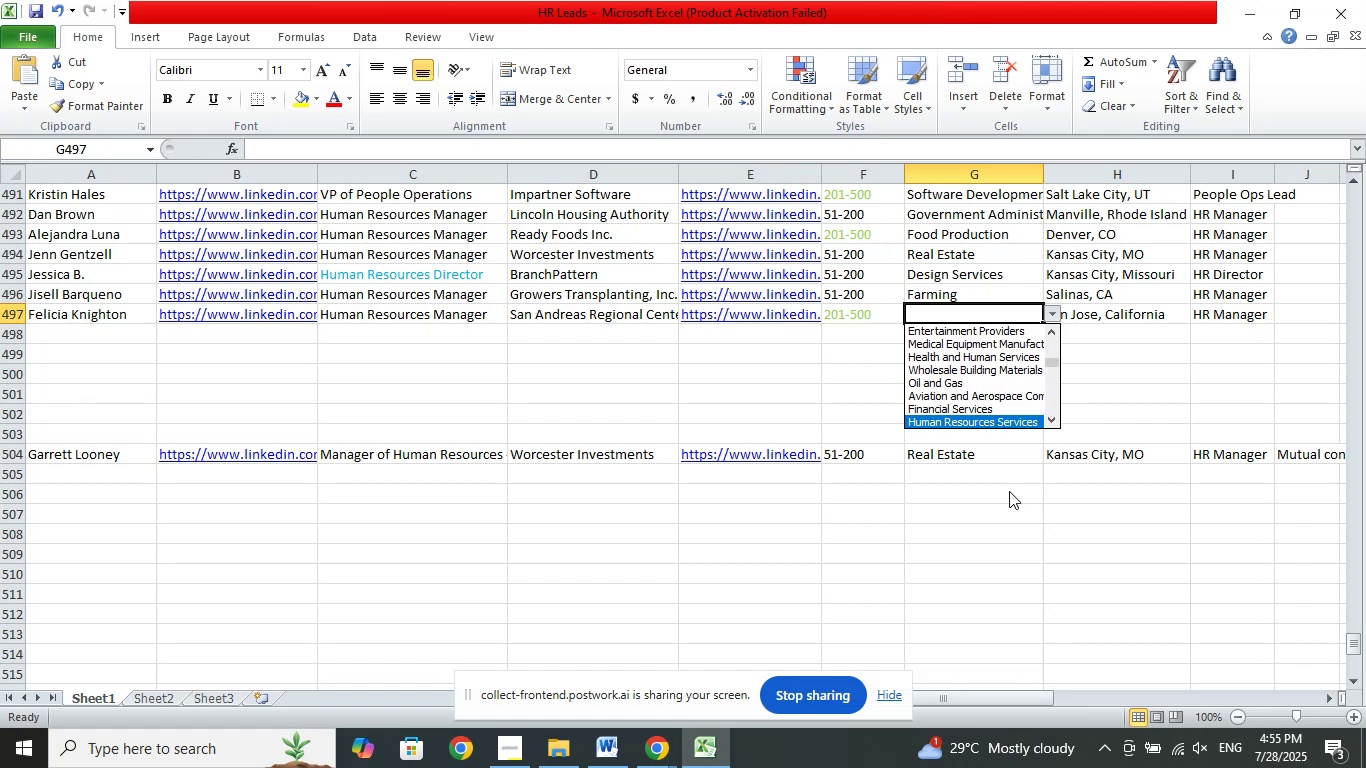 
key(ArrowDown)
 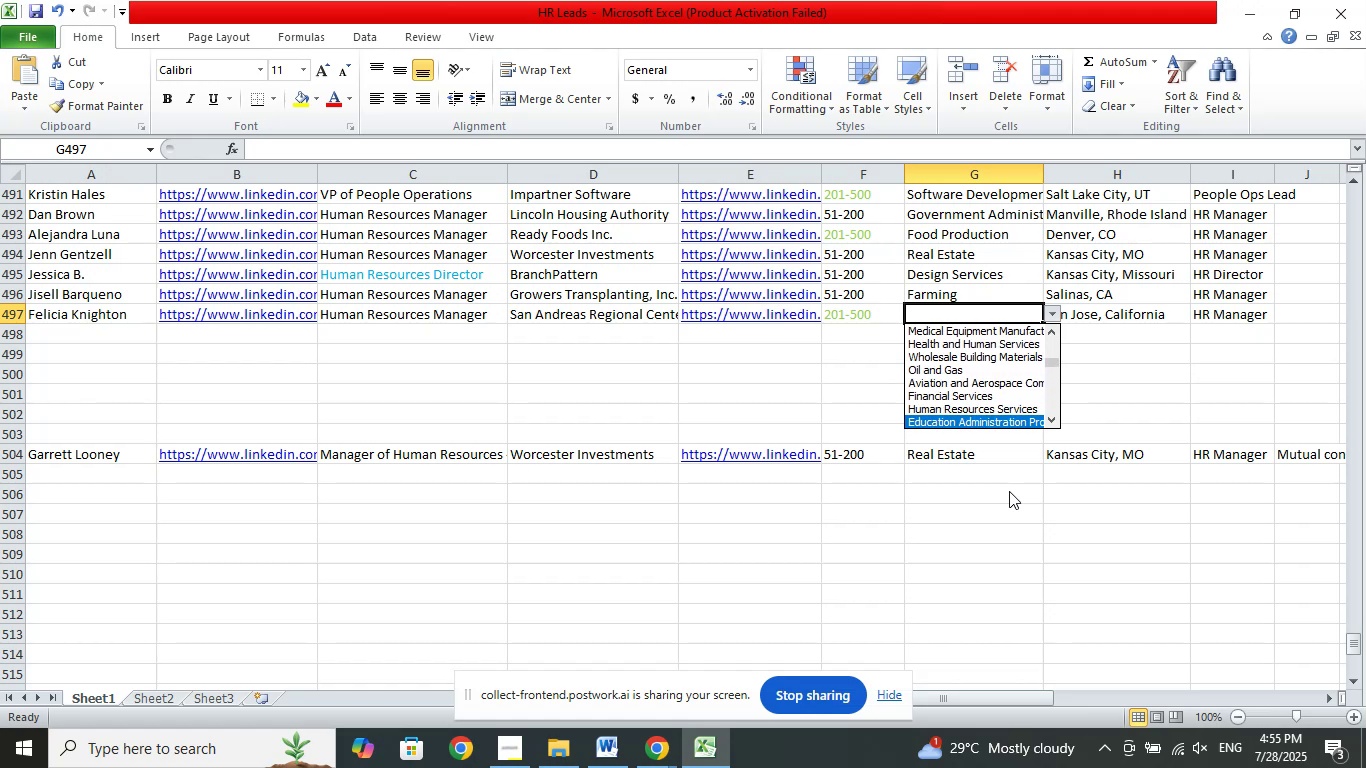 
key(ArrowDown)
 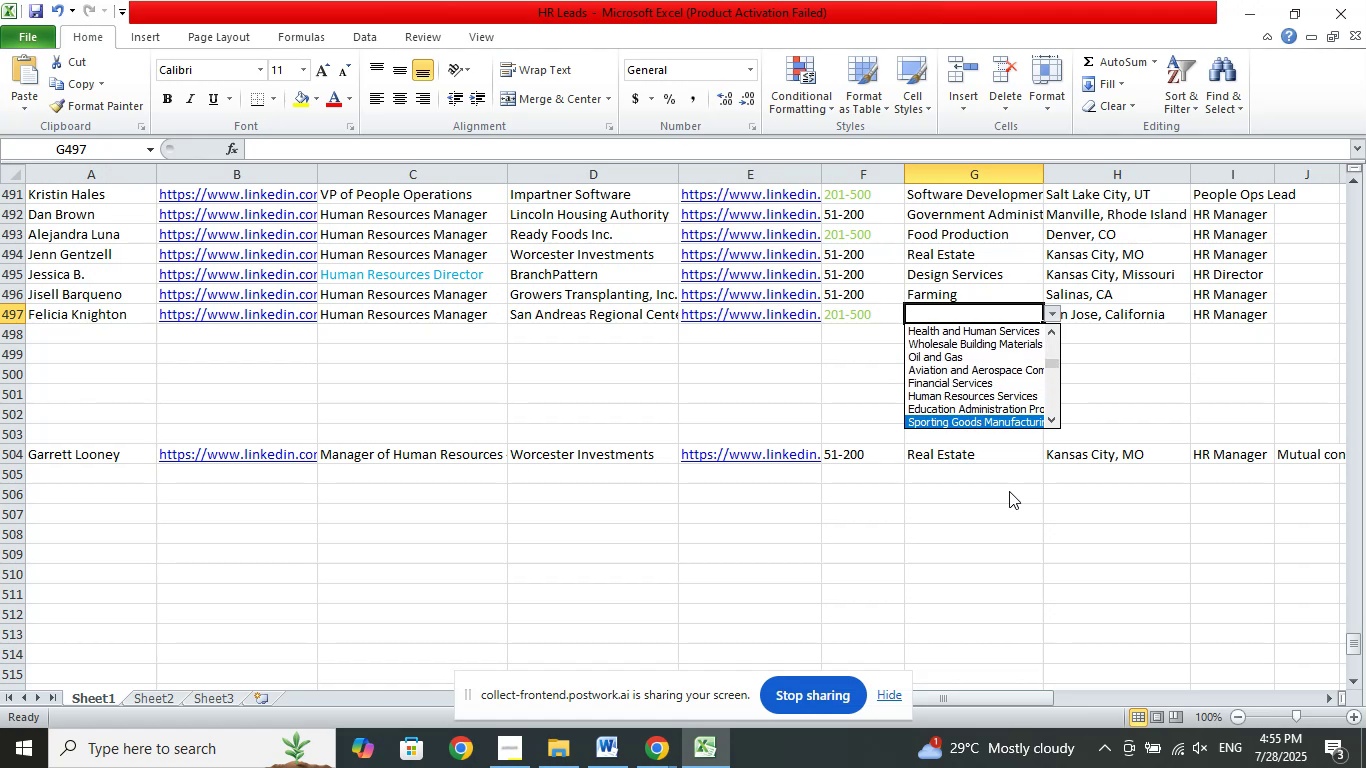 
key(ArrowDown)
 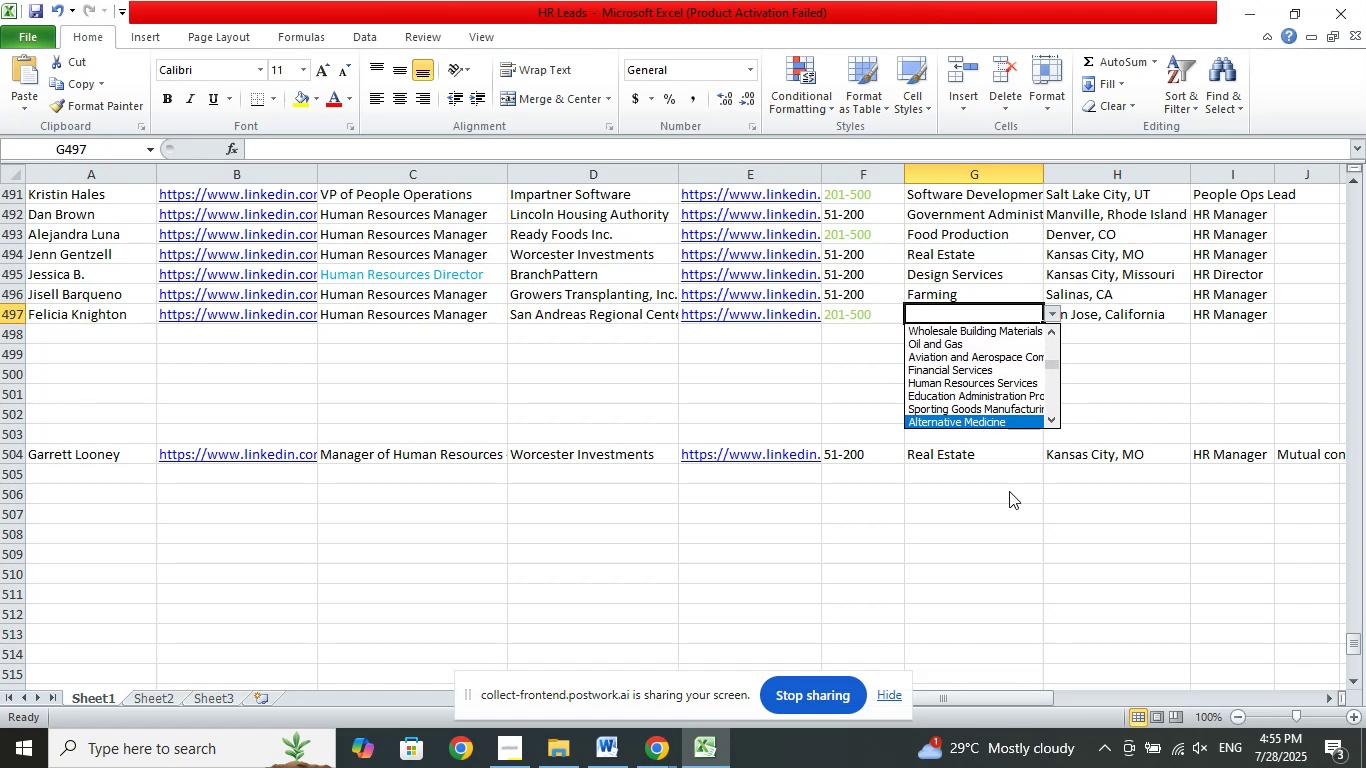 
key(ArrowDown)
 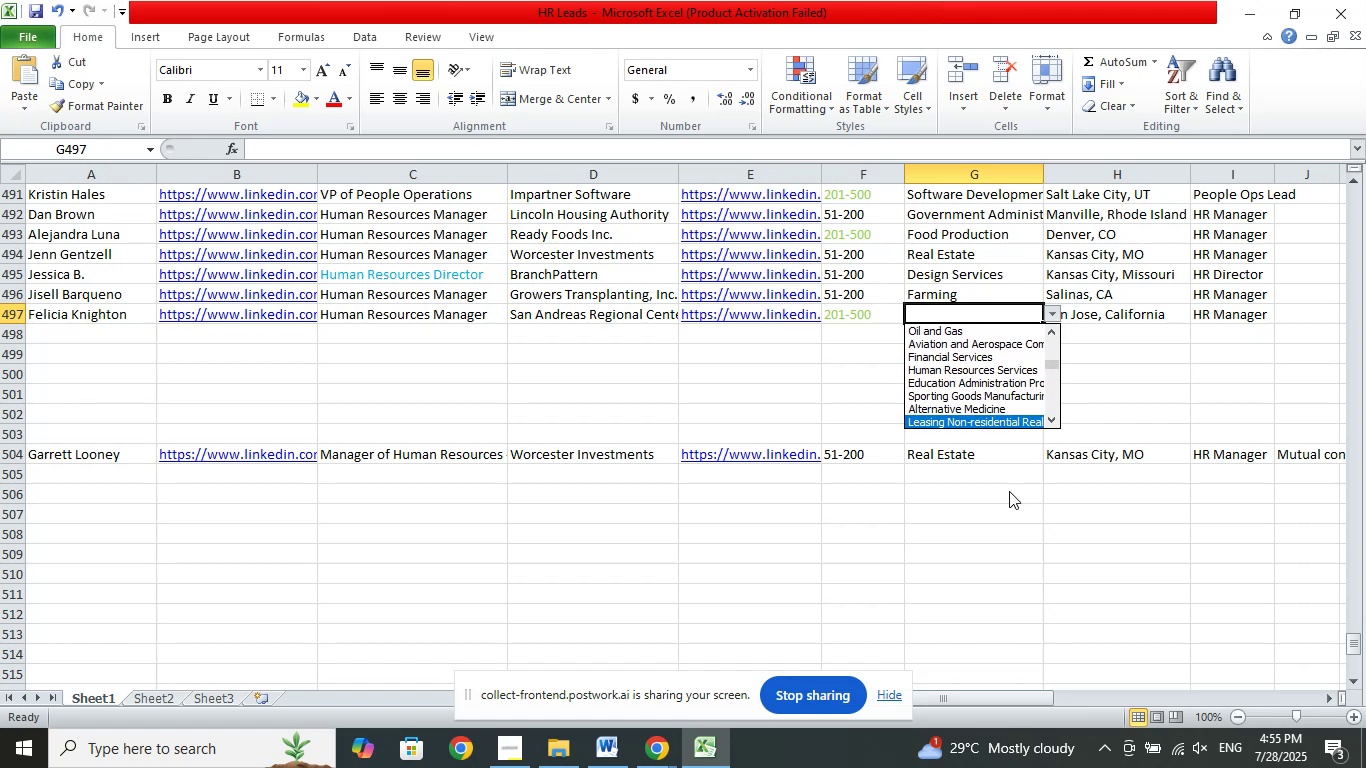 
key(ArrowDown)
 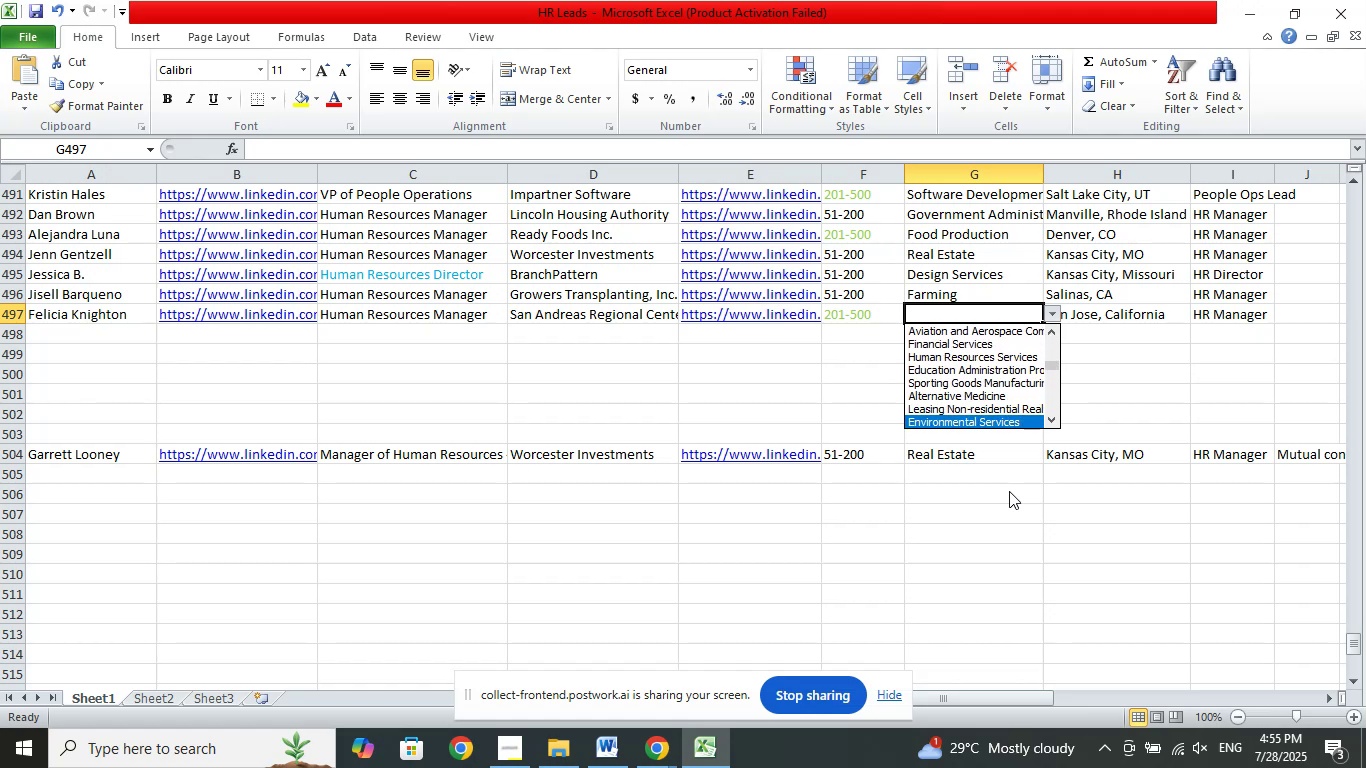 
key(ArrowDown)
 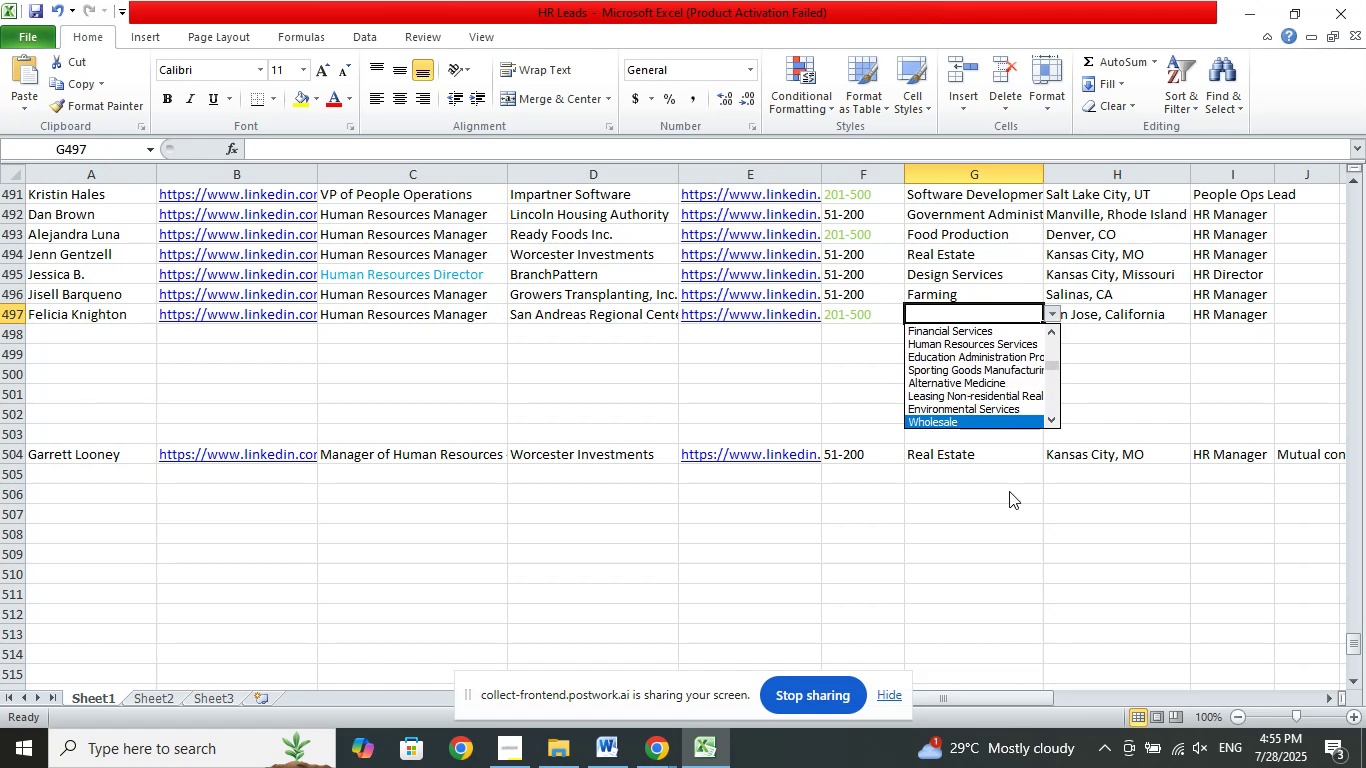 
key(ArrowDown)
 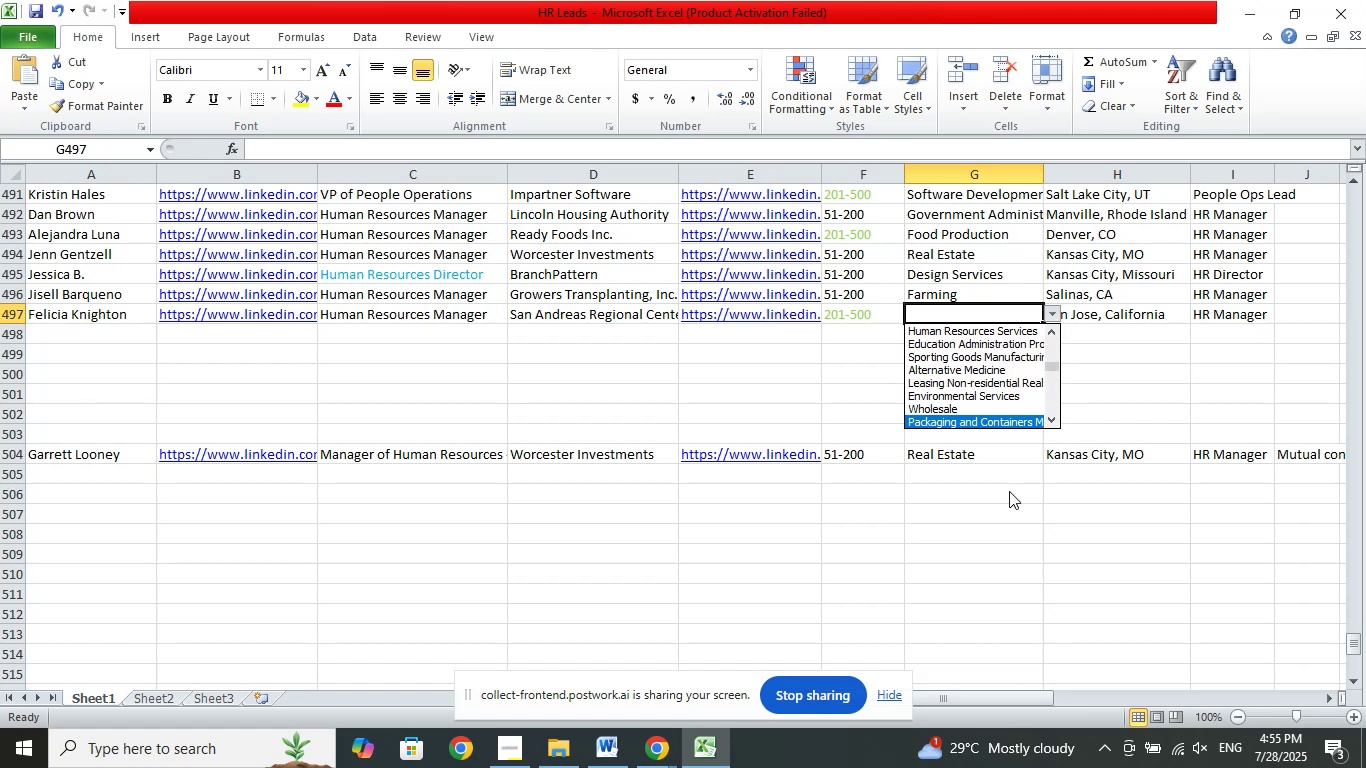 
key(ArrowDown)
 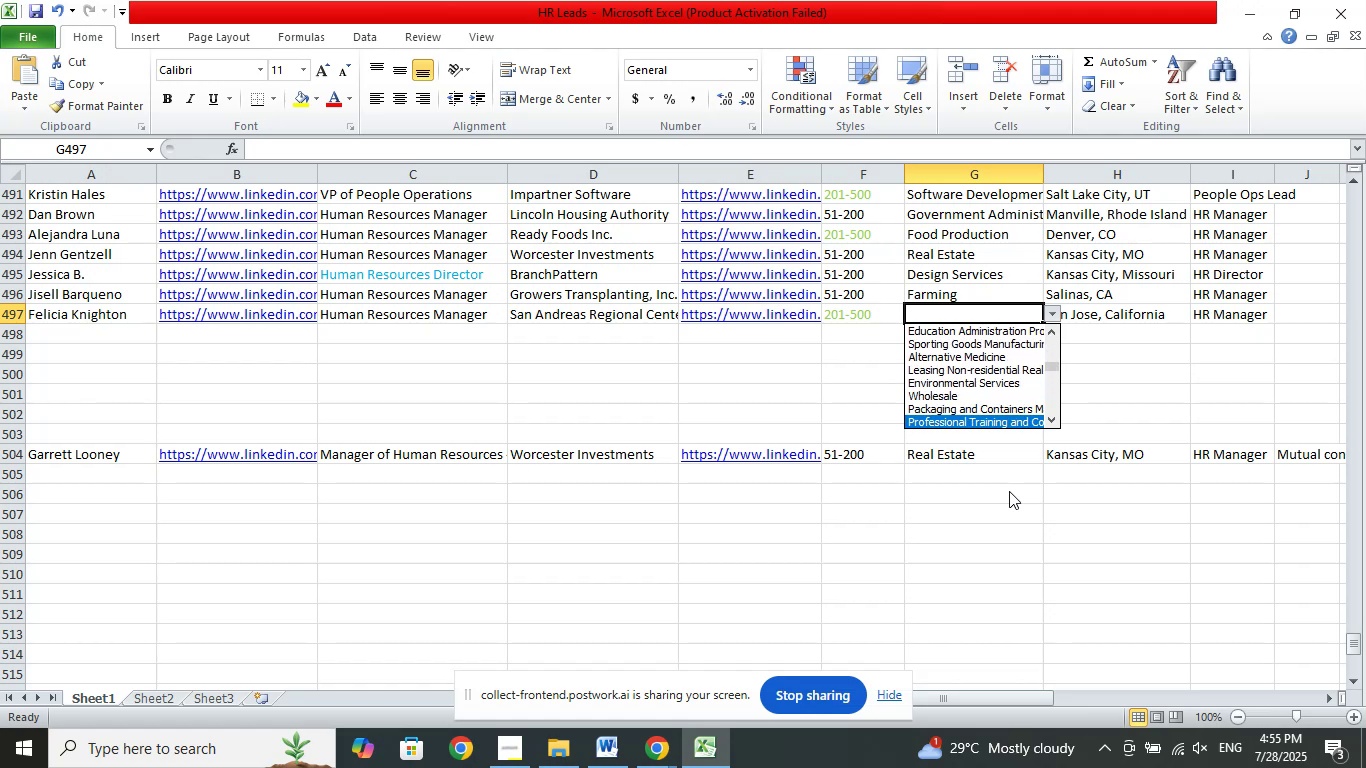 
key(ArrowDown)
 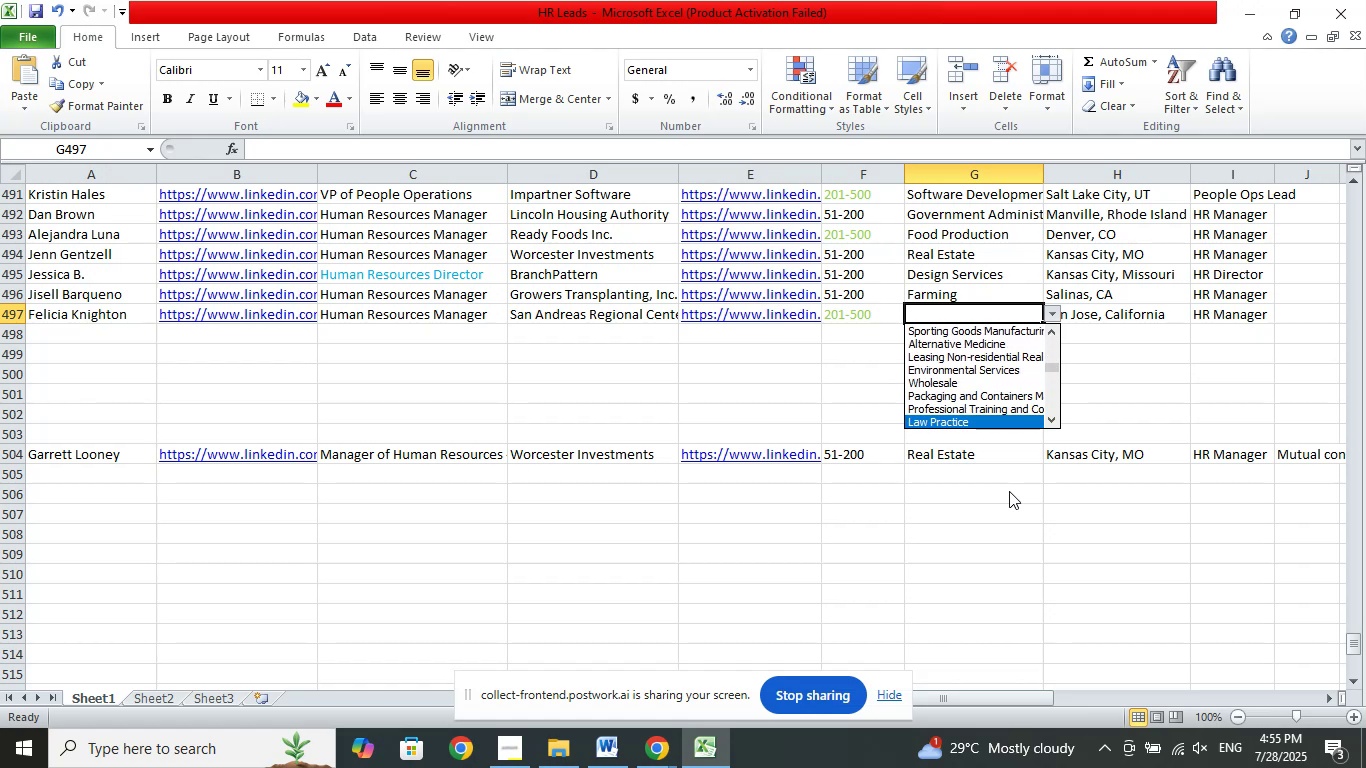 
key(ArrowDown)
 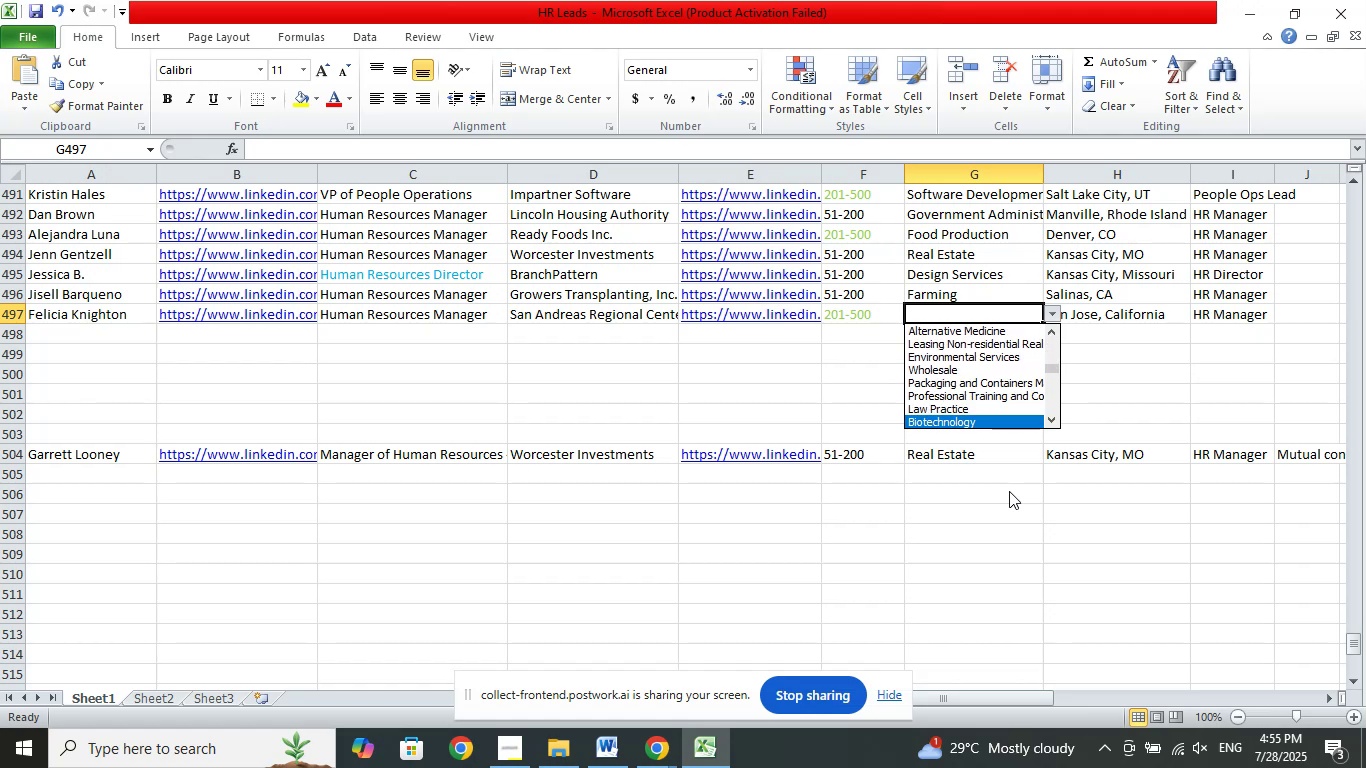 
key(ArrowDown)
 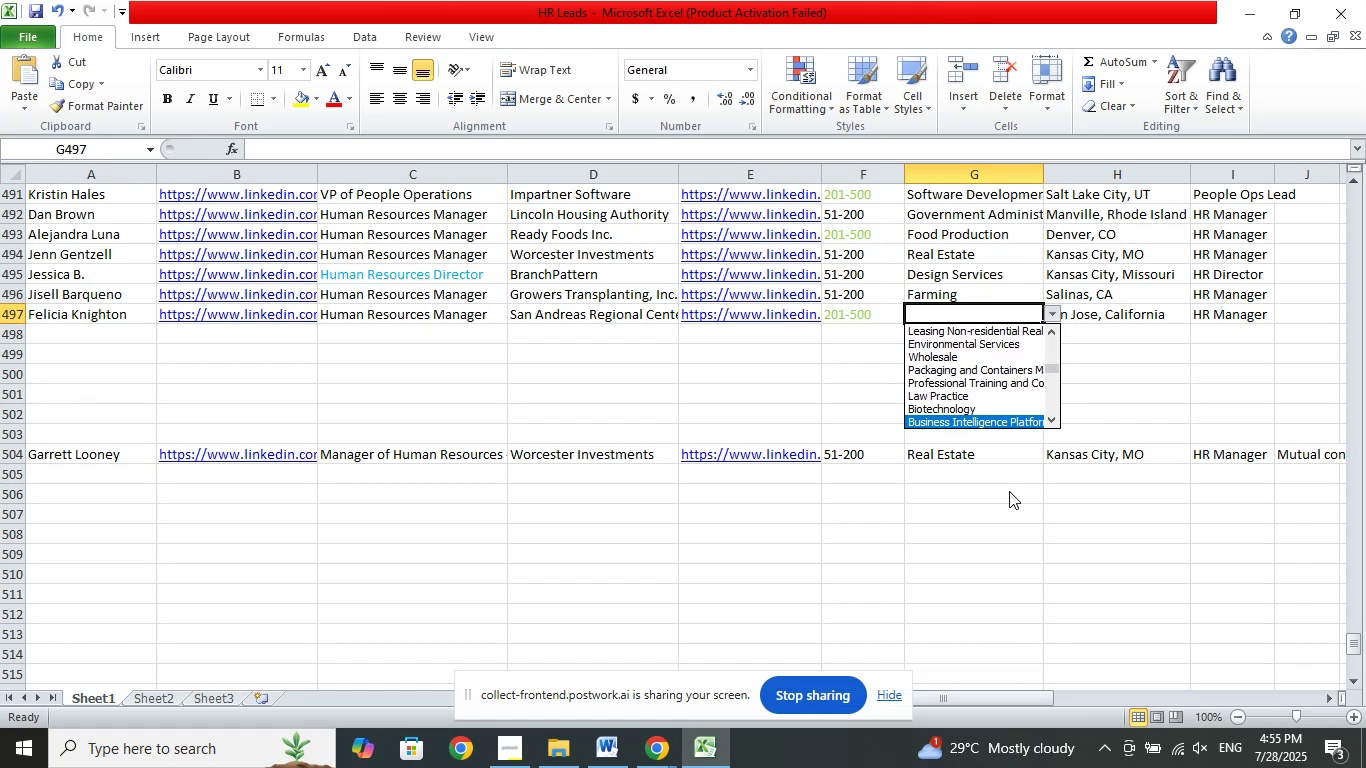 
key(ArrowDown)
 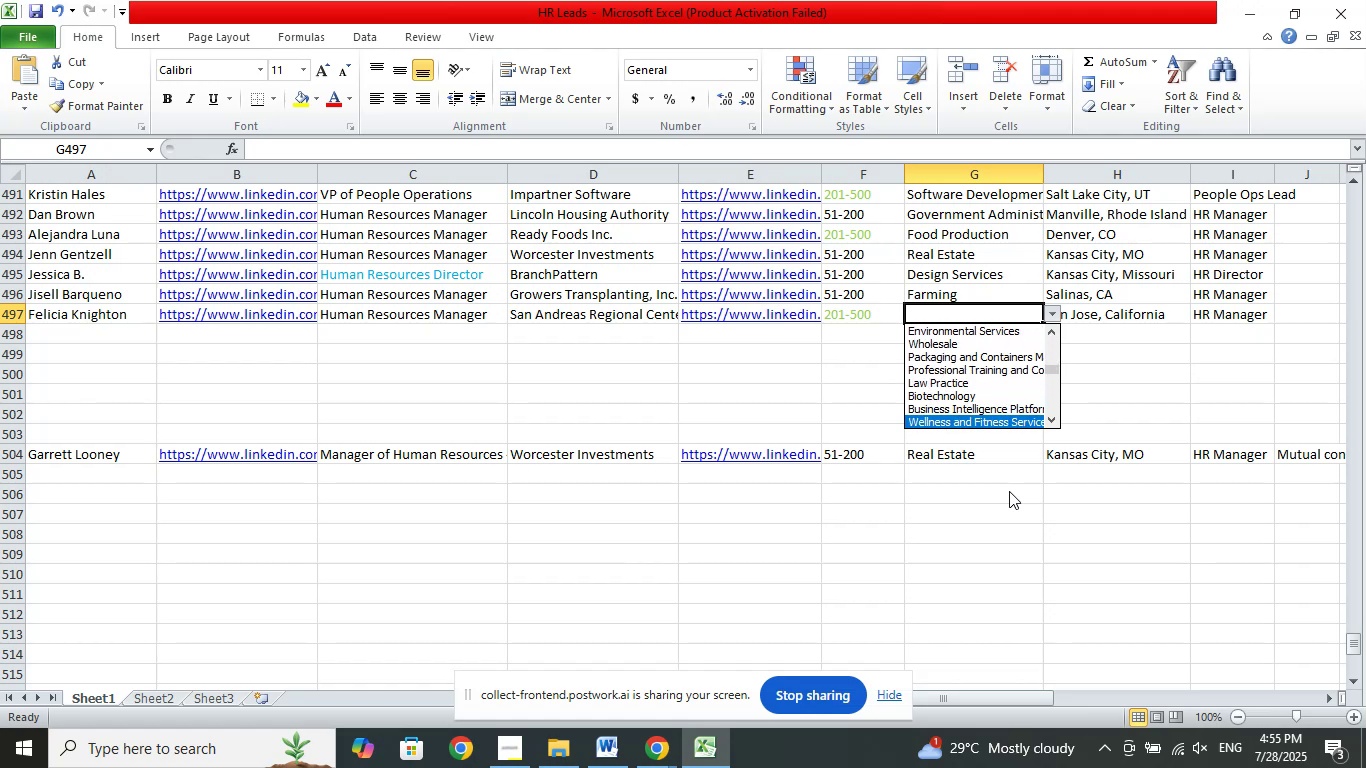 
key(ArrowDown)
 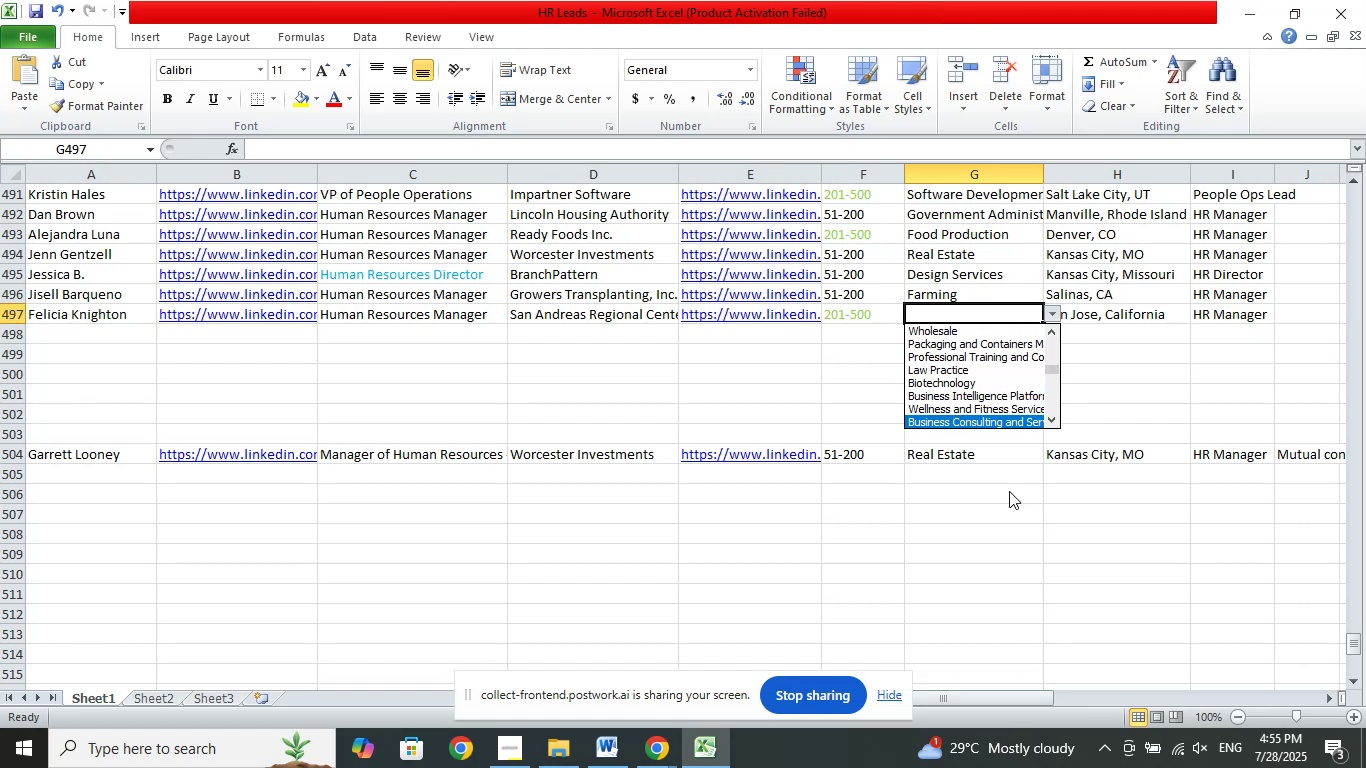 
key(ArrowDown)
 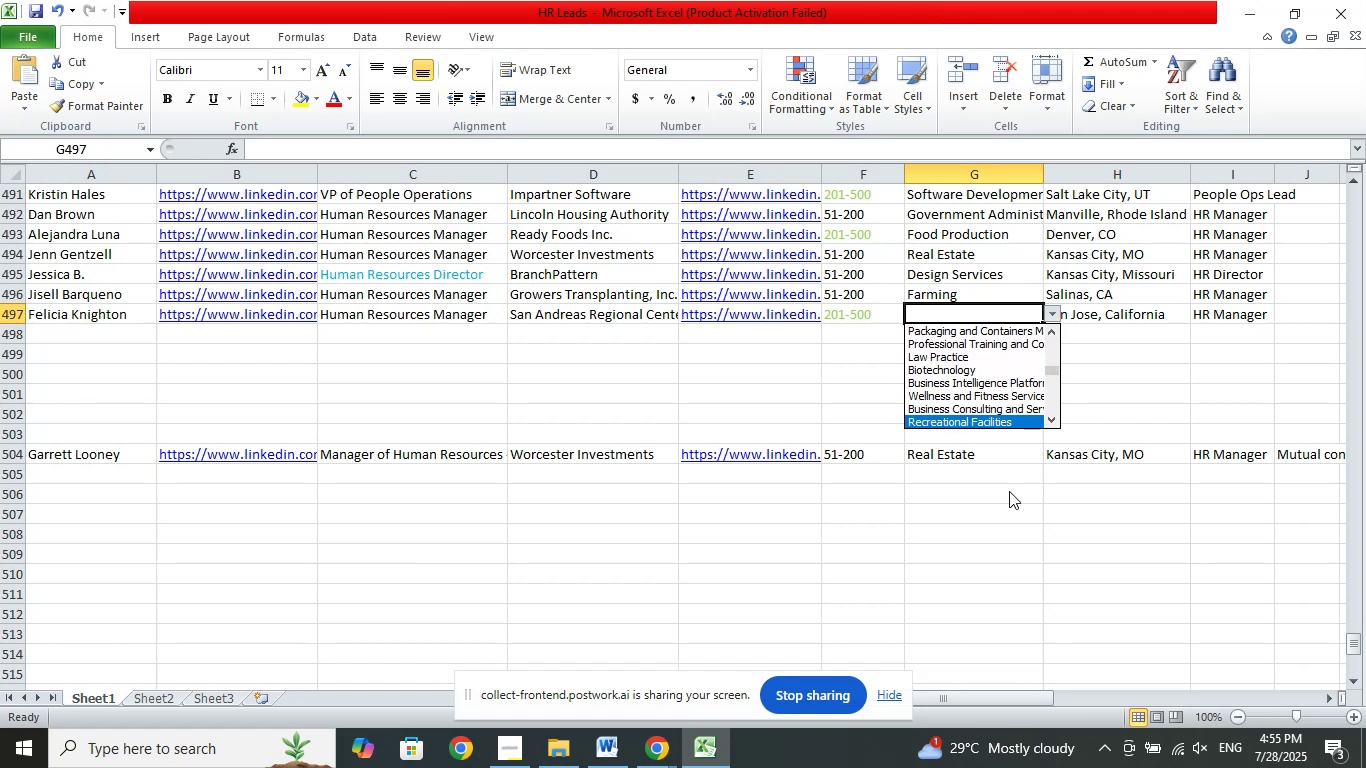 
key(ArrowDown)
 